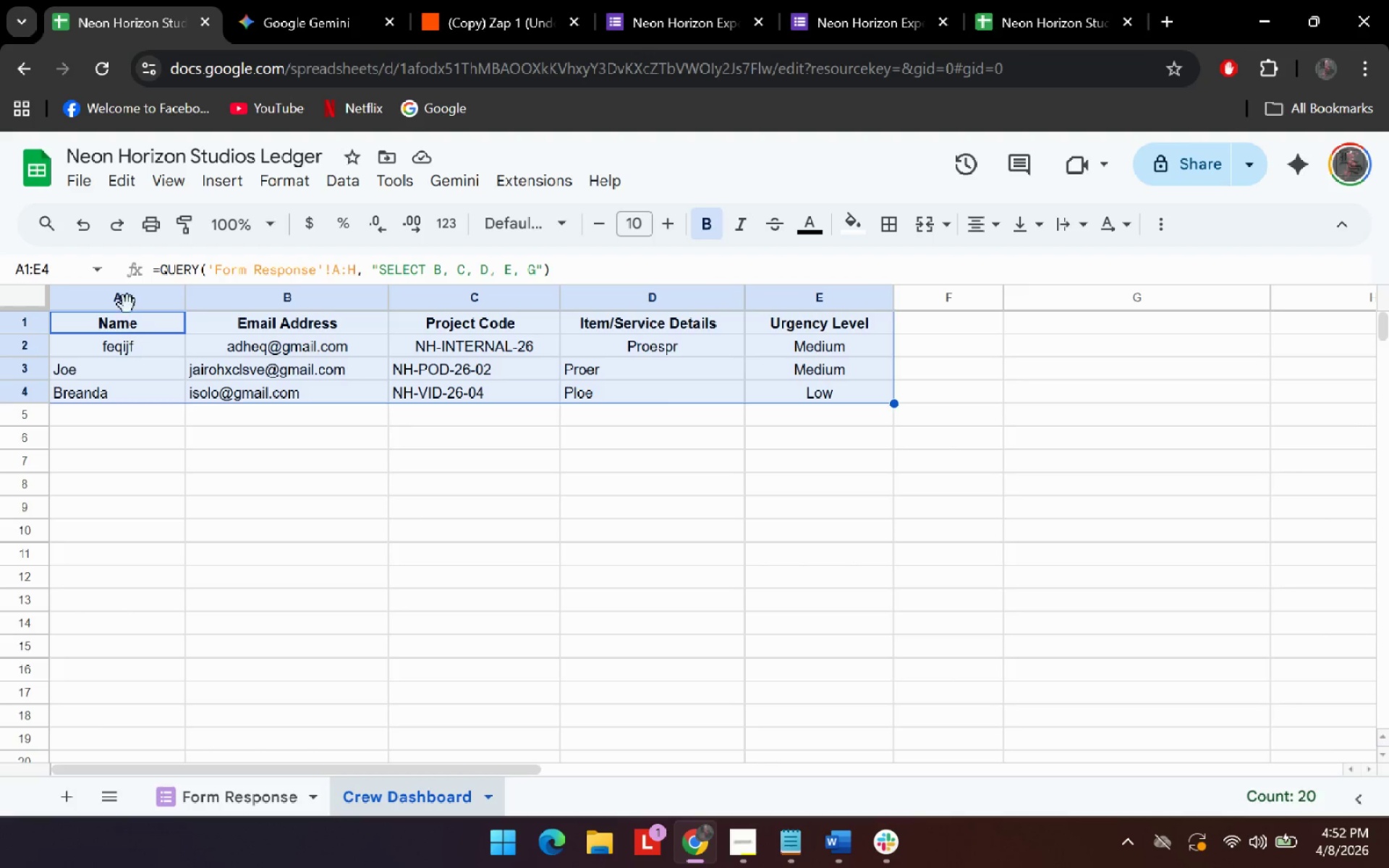 
left_click([130, 289])
 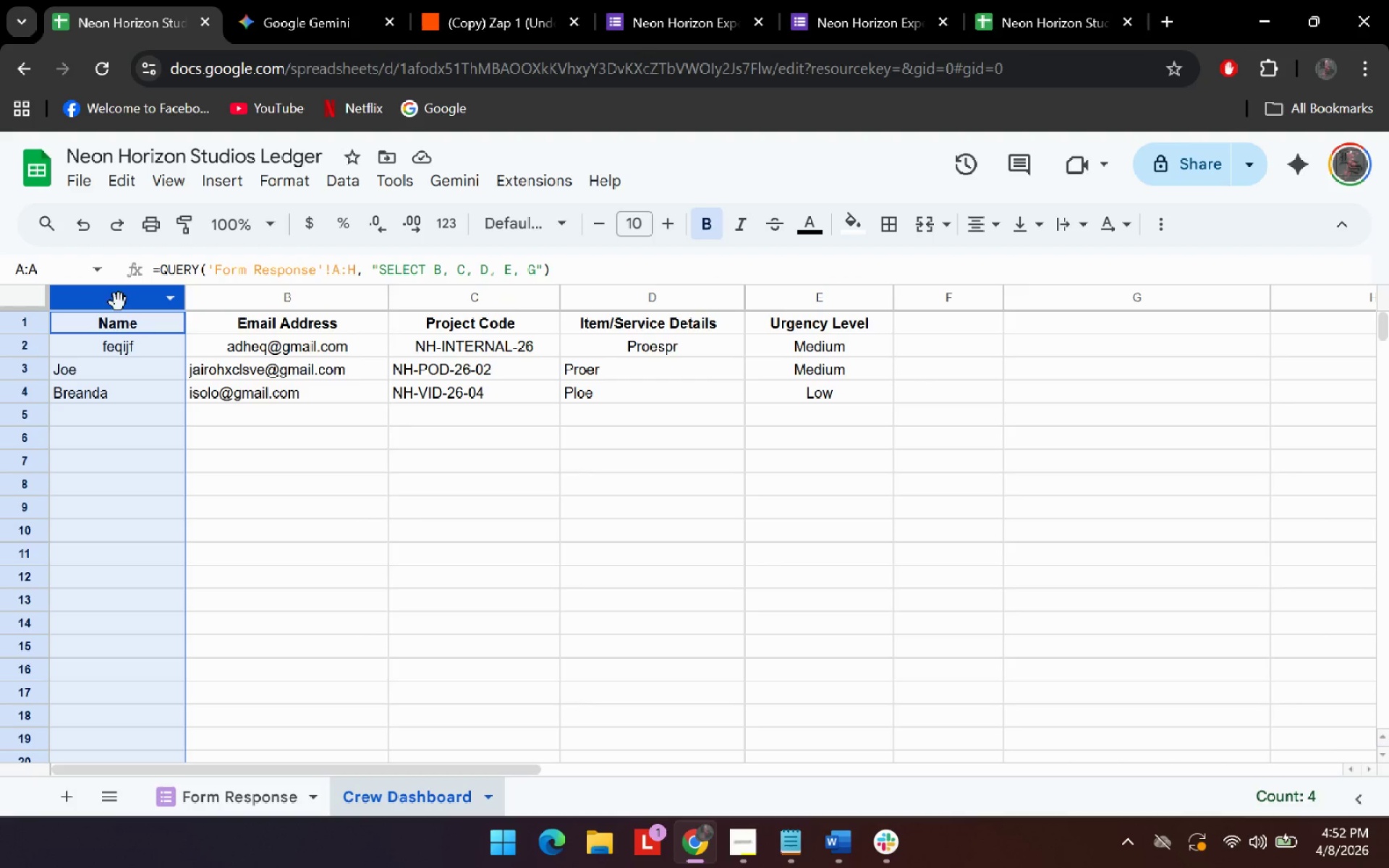 
left_click_drag(start_coordinate=[119, 298], to_coordinate=[101, 305])
 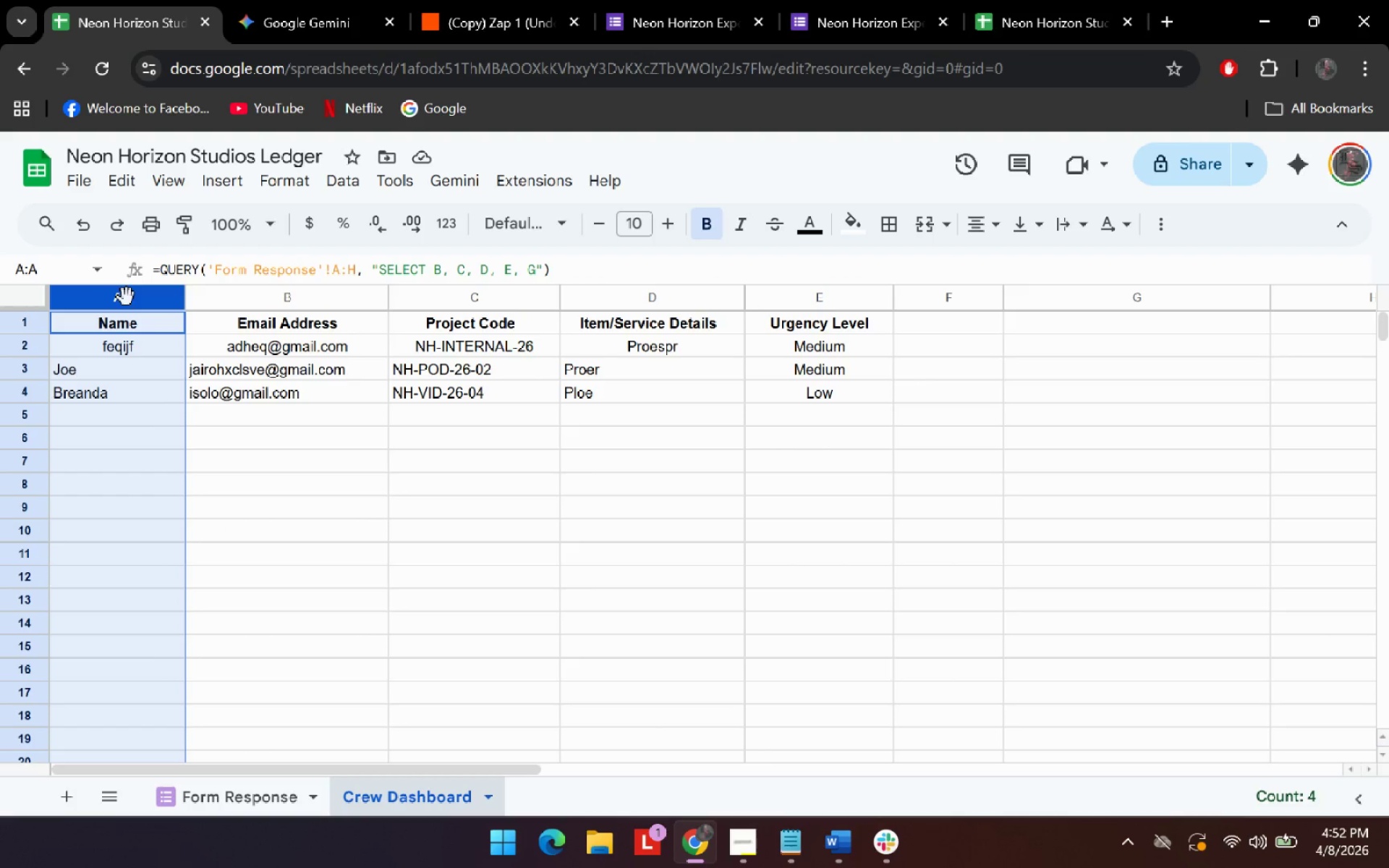 
left_click([129, 374])
 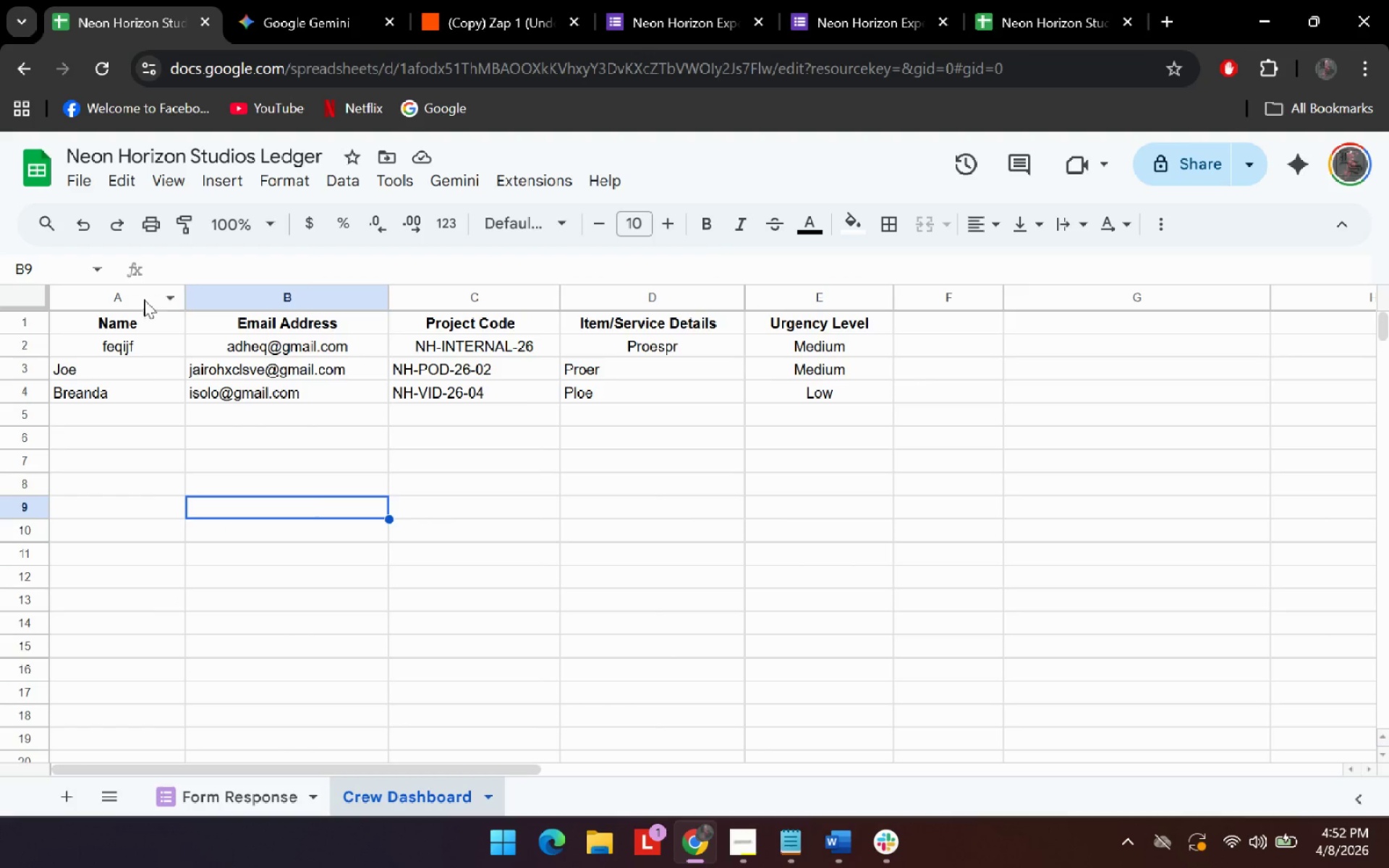 
left_click_drag(start_coordinate=[129, 294], to_coordinate=[837, 311])
 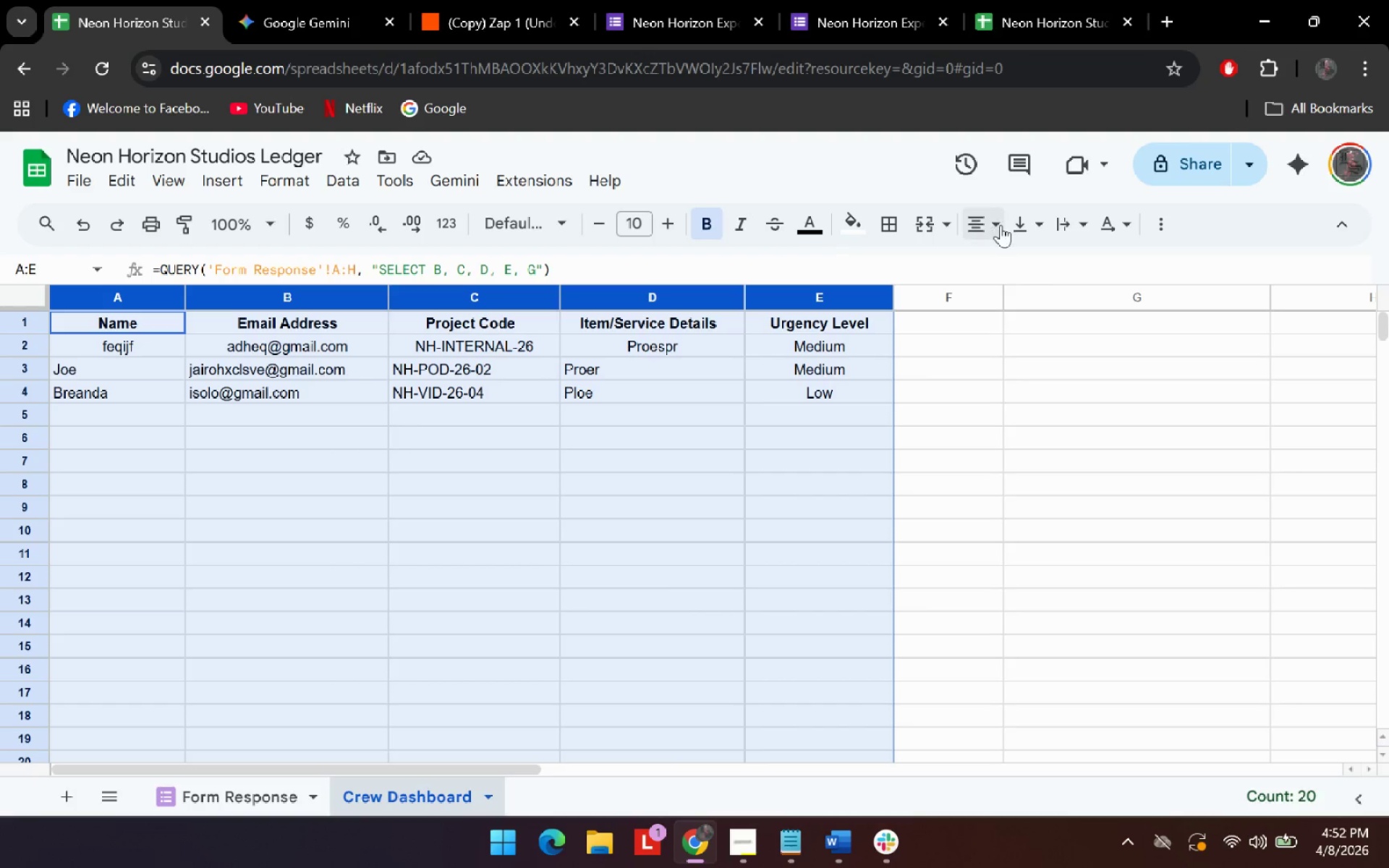 
left_click([993, 224])
 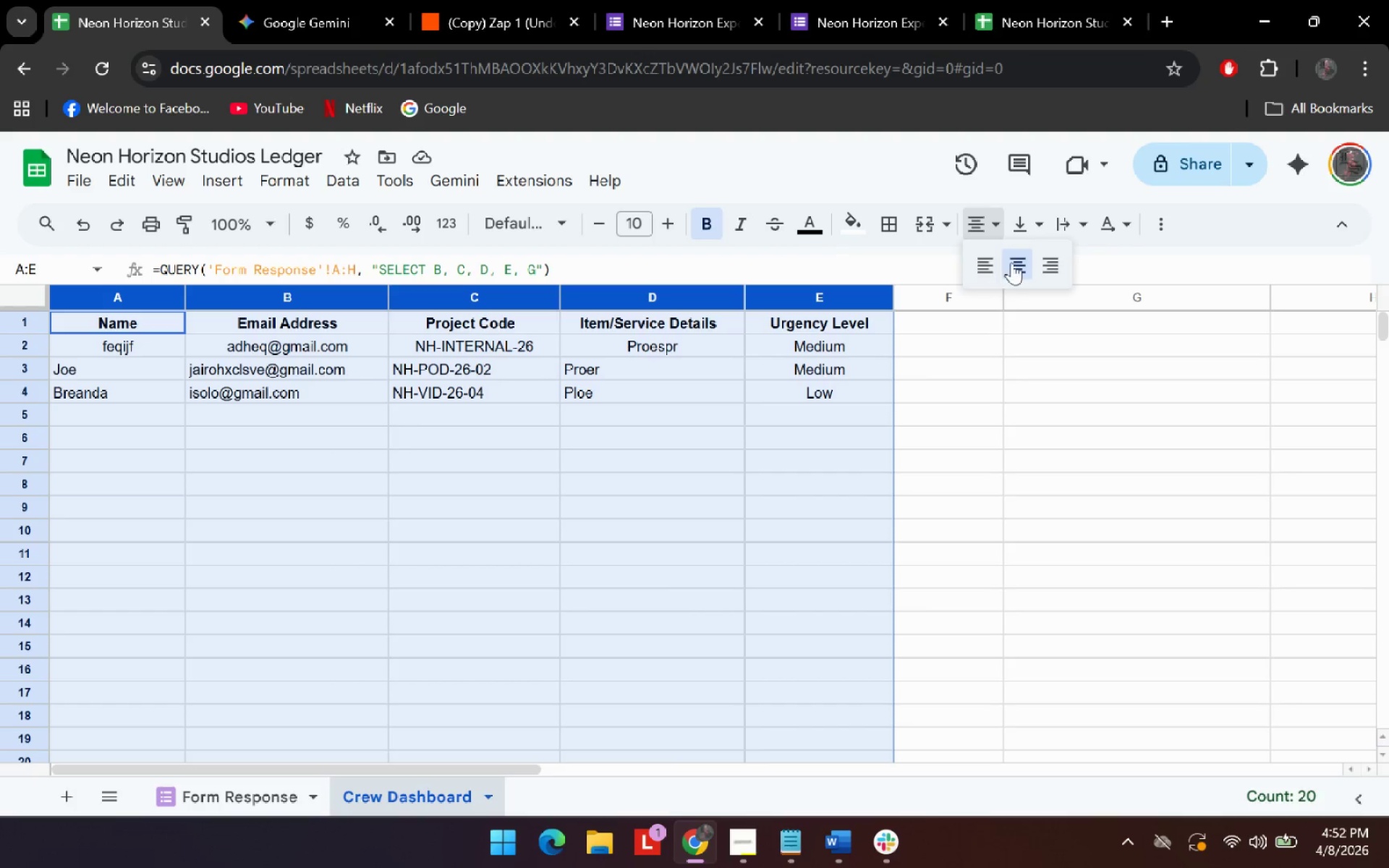 
left_click([1014, 261])
 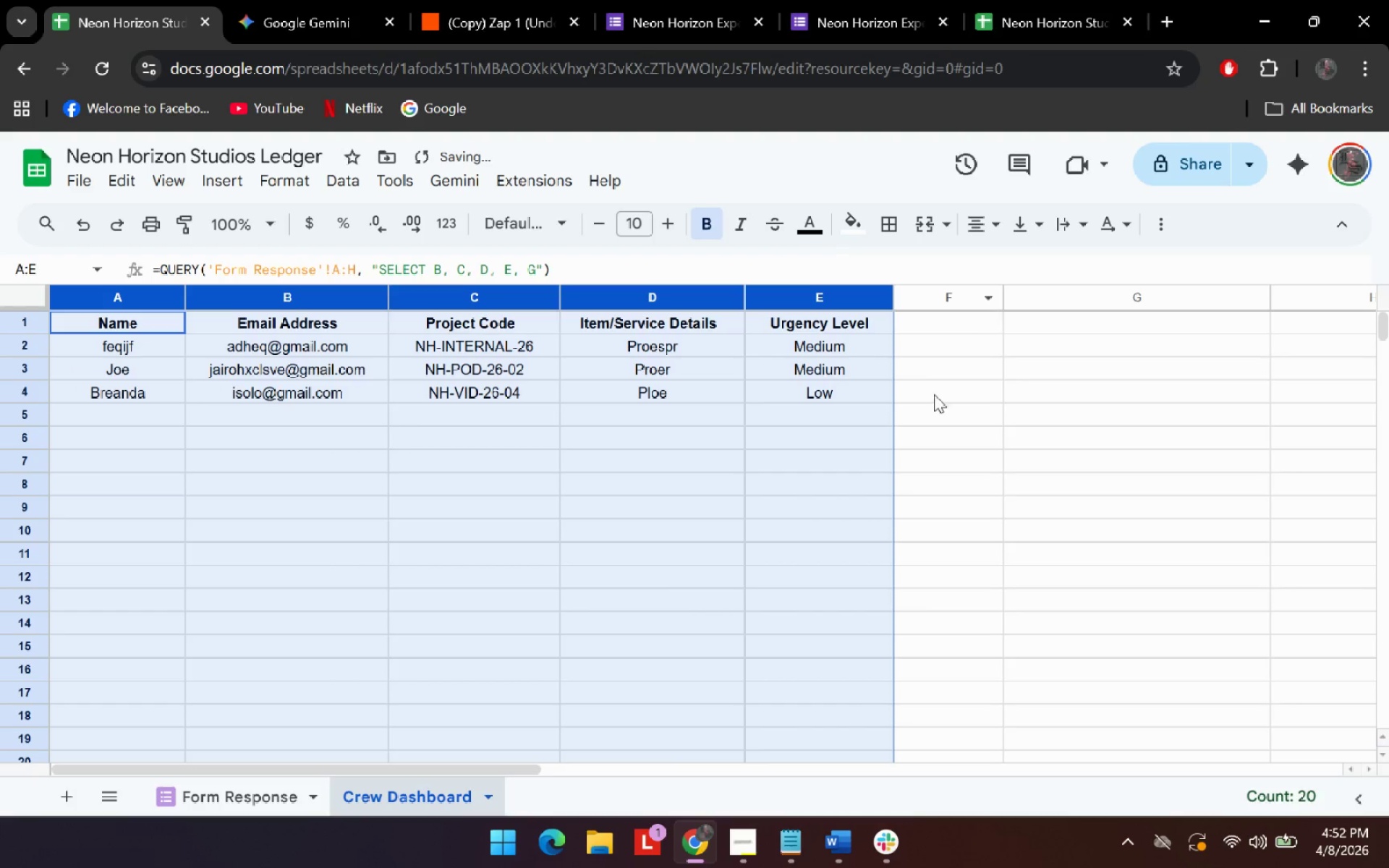 
left_click([796, 516])
 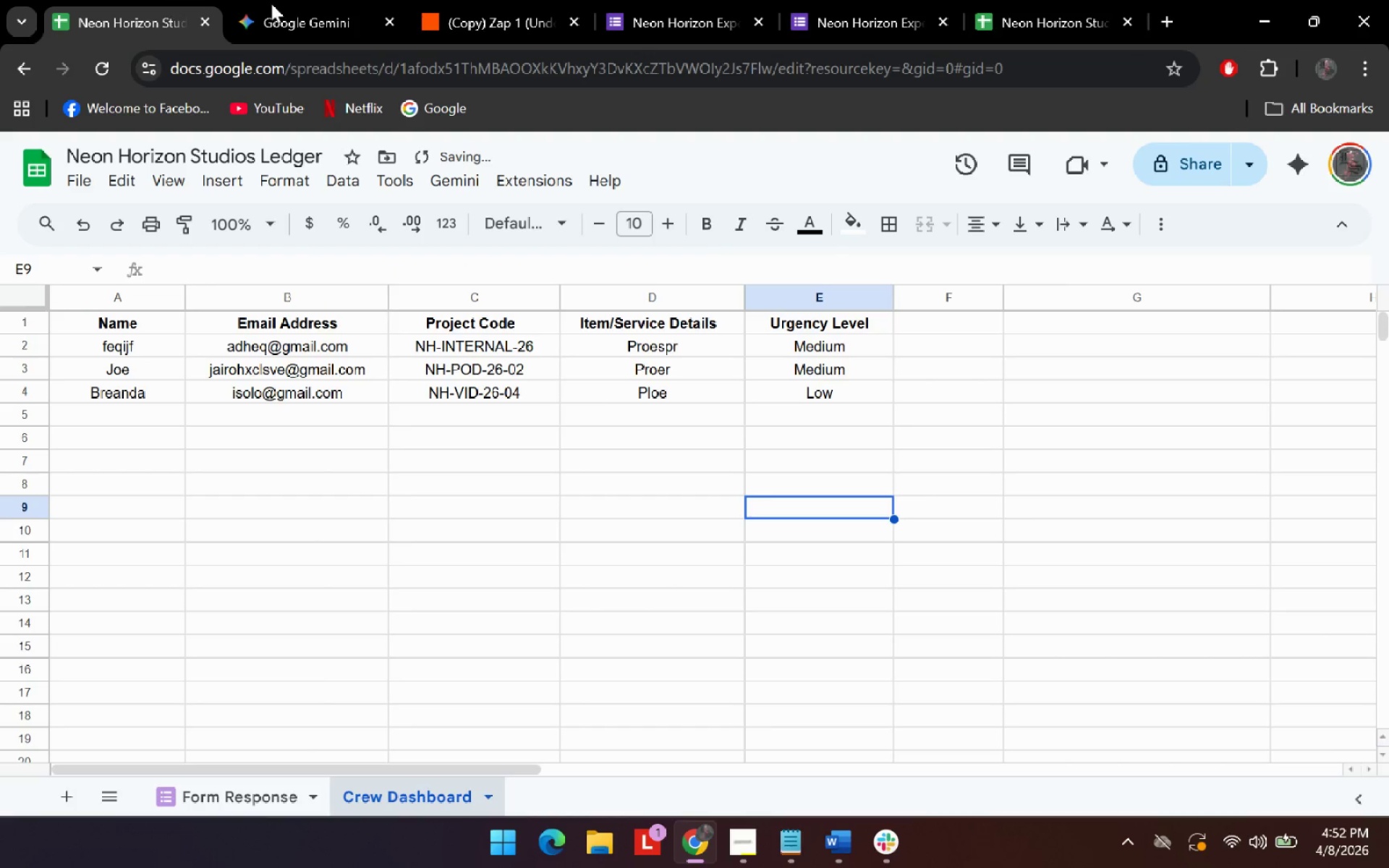 
left_click([338, 4])
 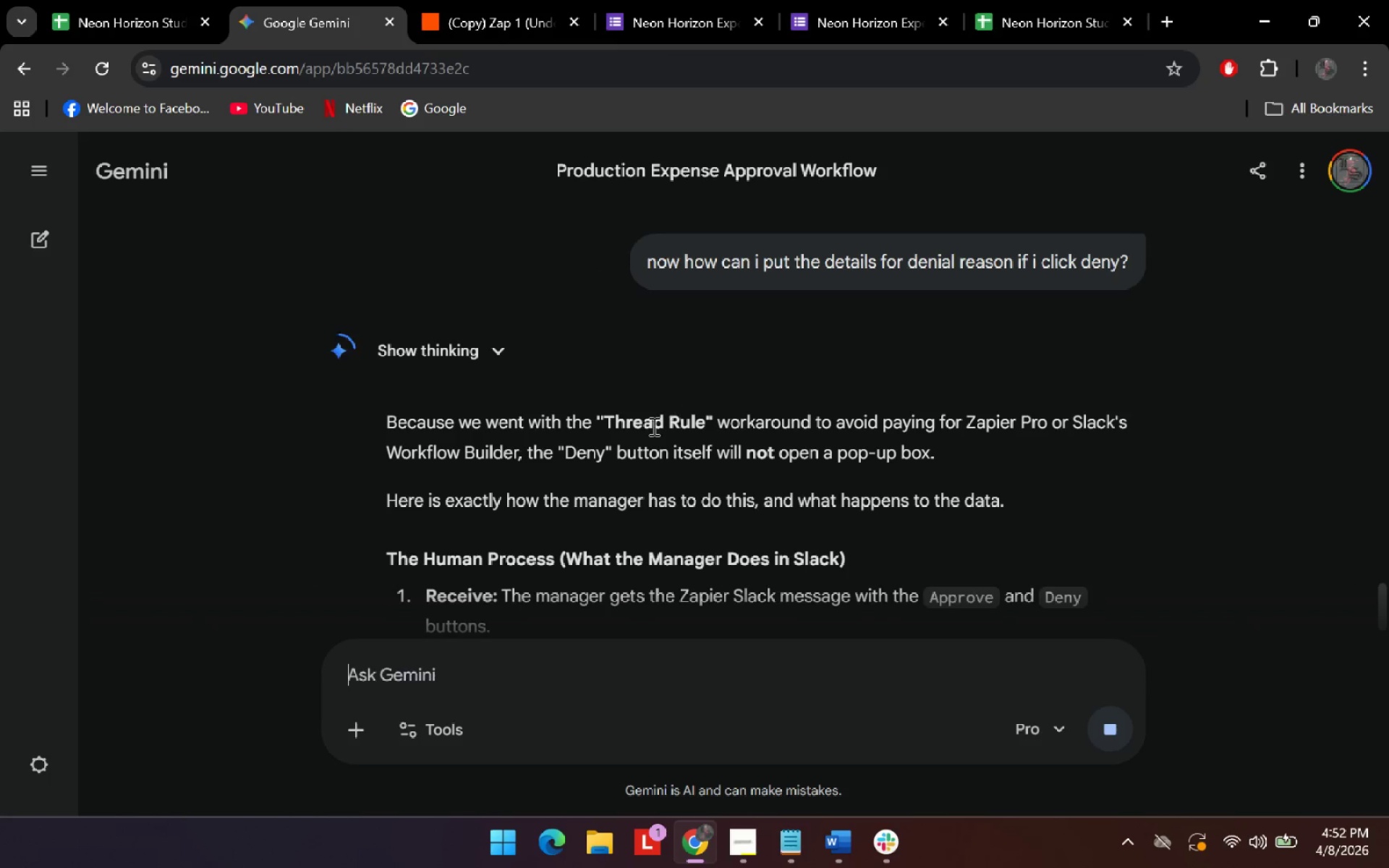 
scroll: coordinate [642, 448], scroll_direction: down, amount: 1.0
 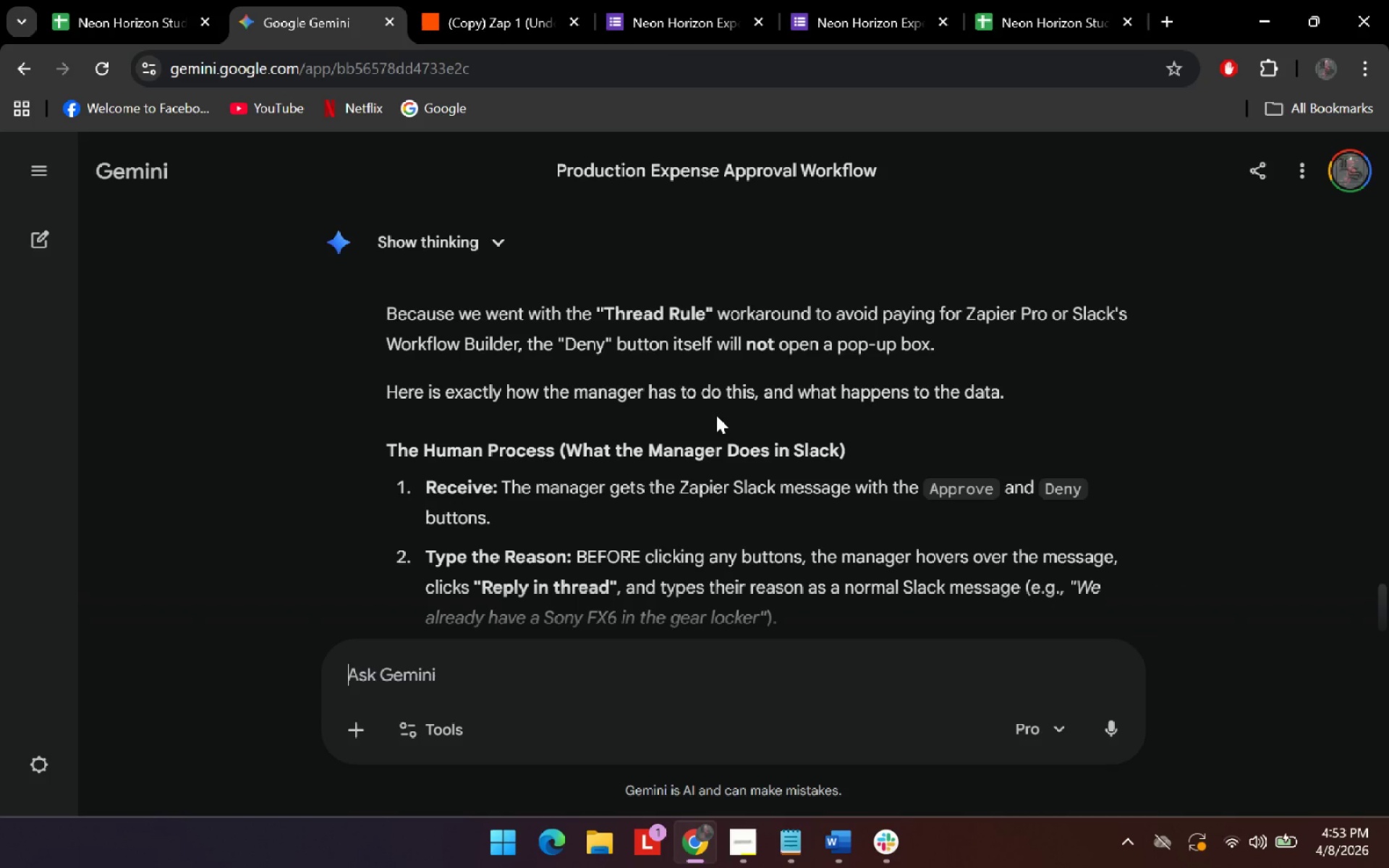 
wait(11.8)
 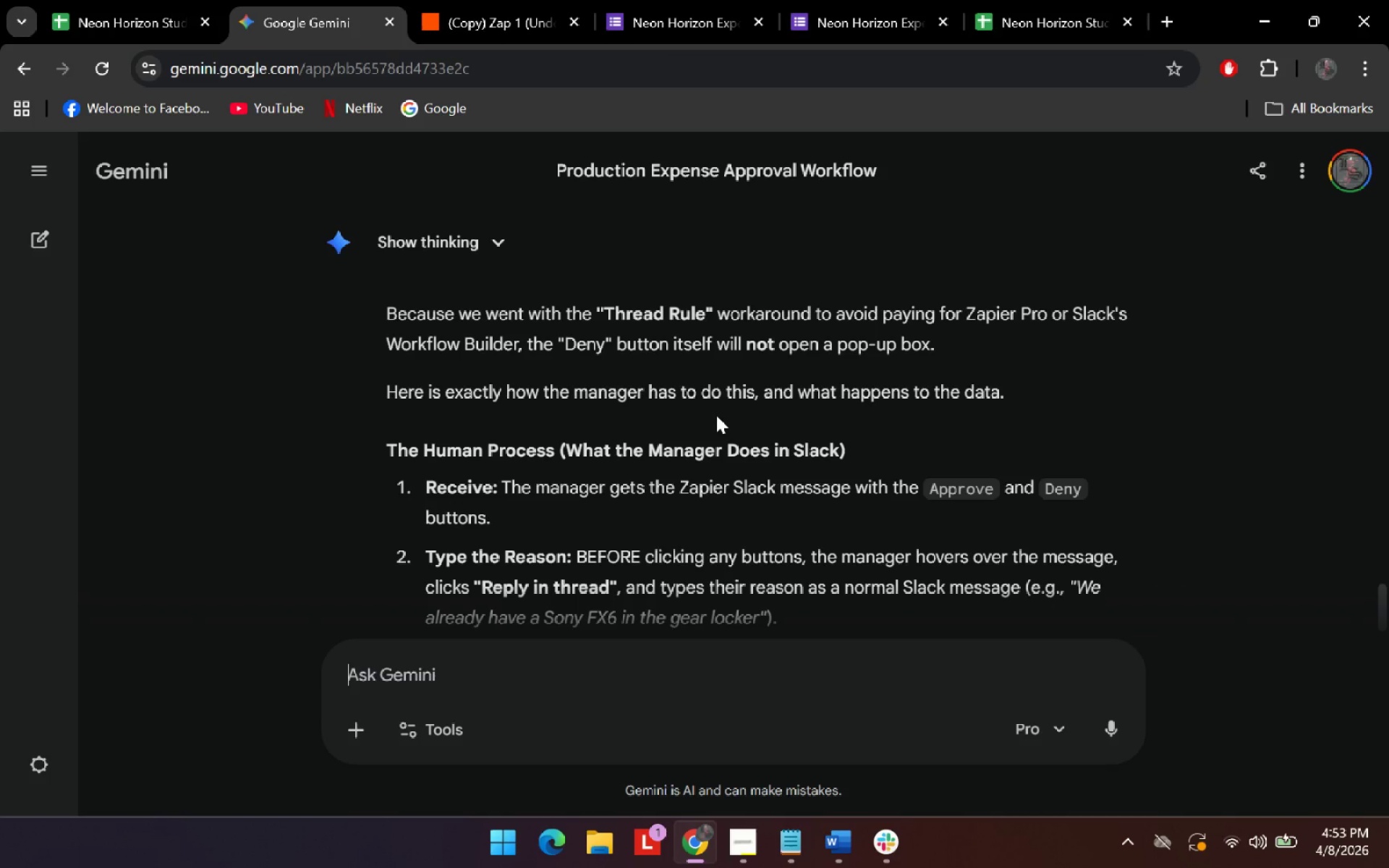 
scroll: coordinate [721, 425], scroll_direction: down, amount: 2.0
 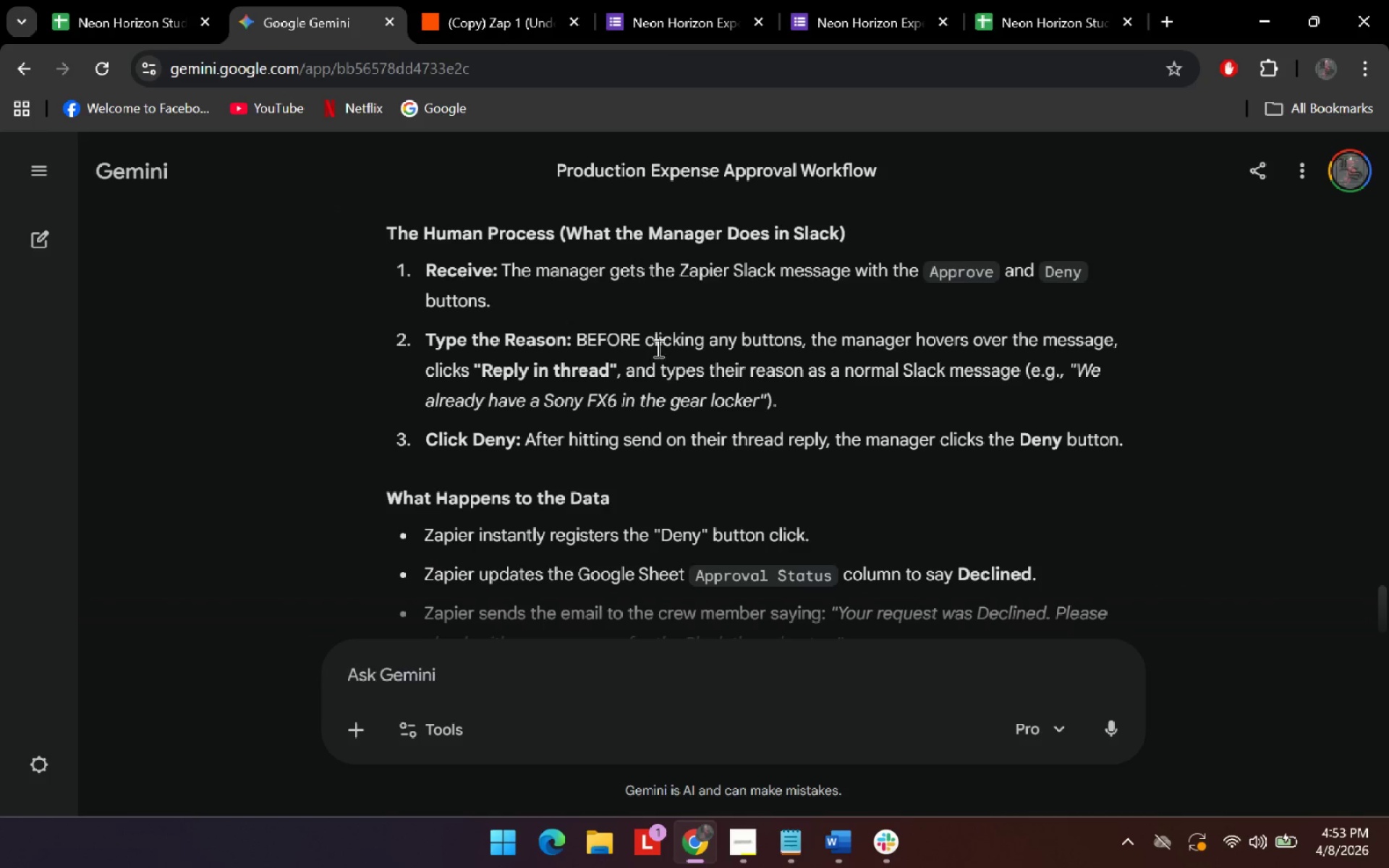 
left_click_drag(start_coordinate=[668, 336], to_coordinate=[705, 338])
 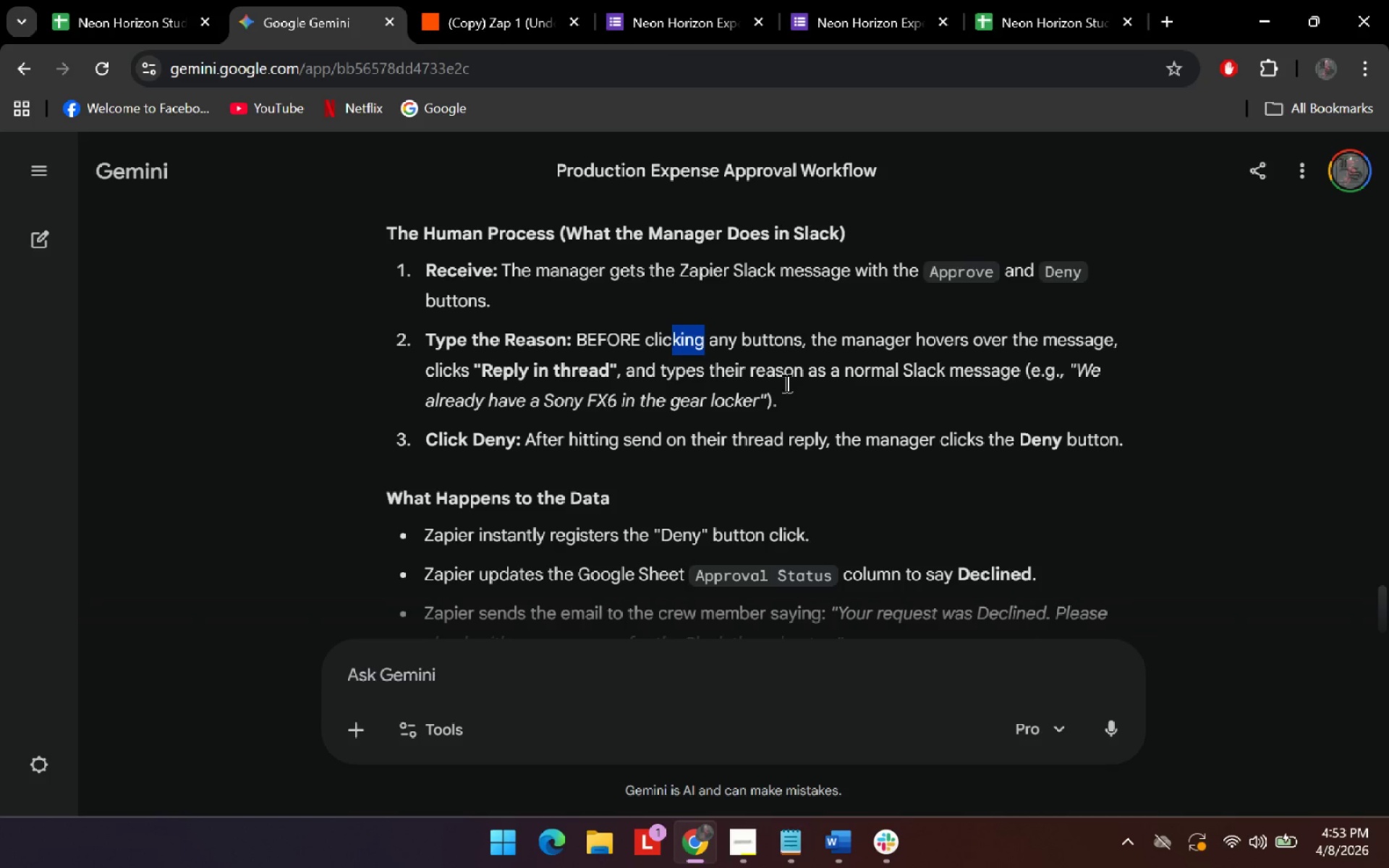 
wait(5.41)
 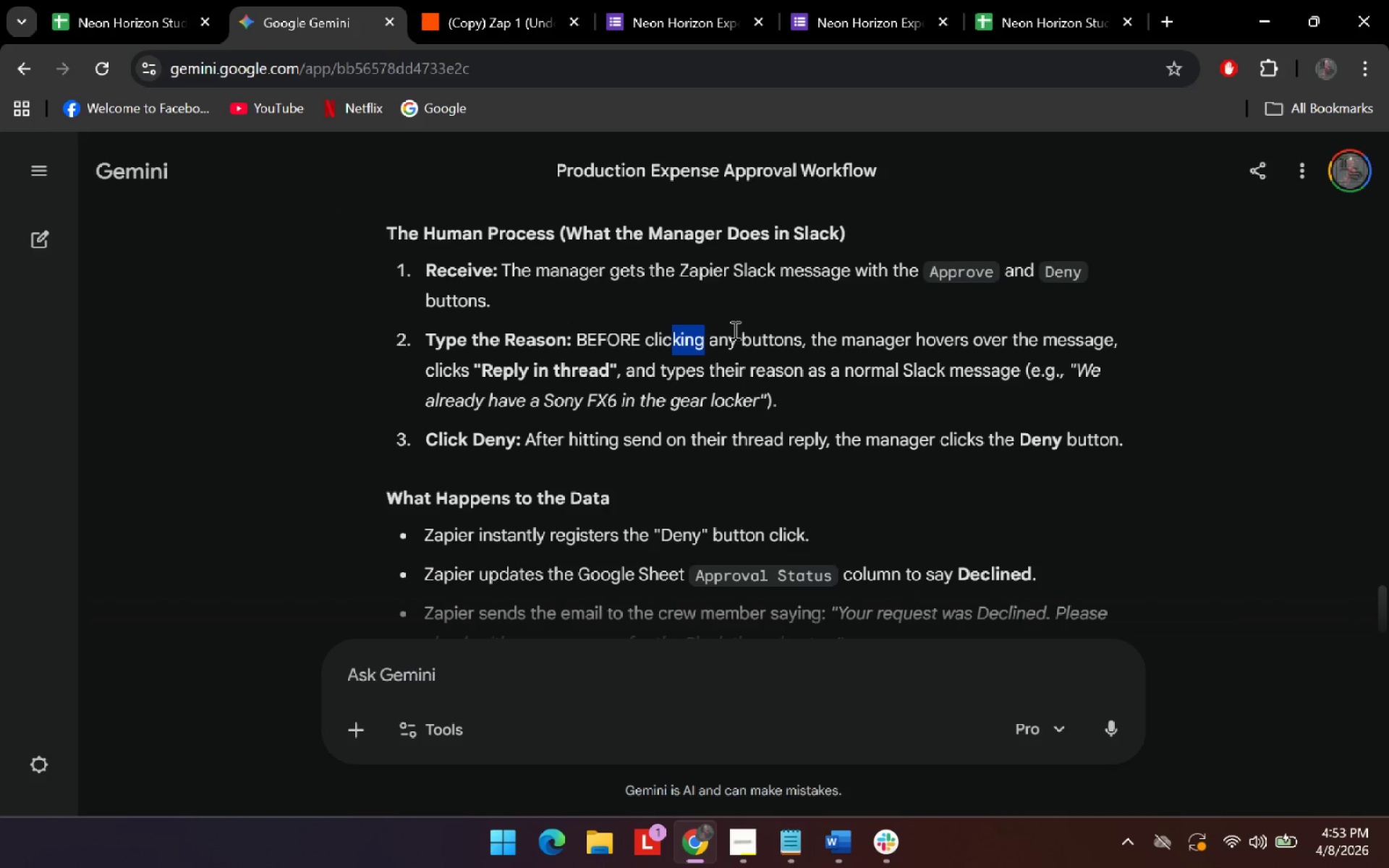 
left_click_drag(start_coordinate=[542, 444], to_coordinate=[575, 450])
 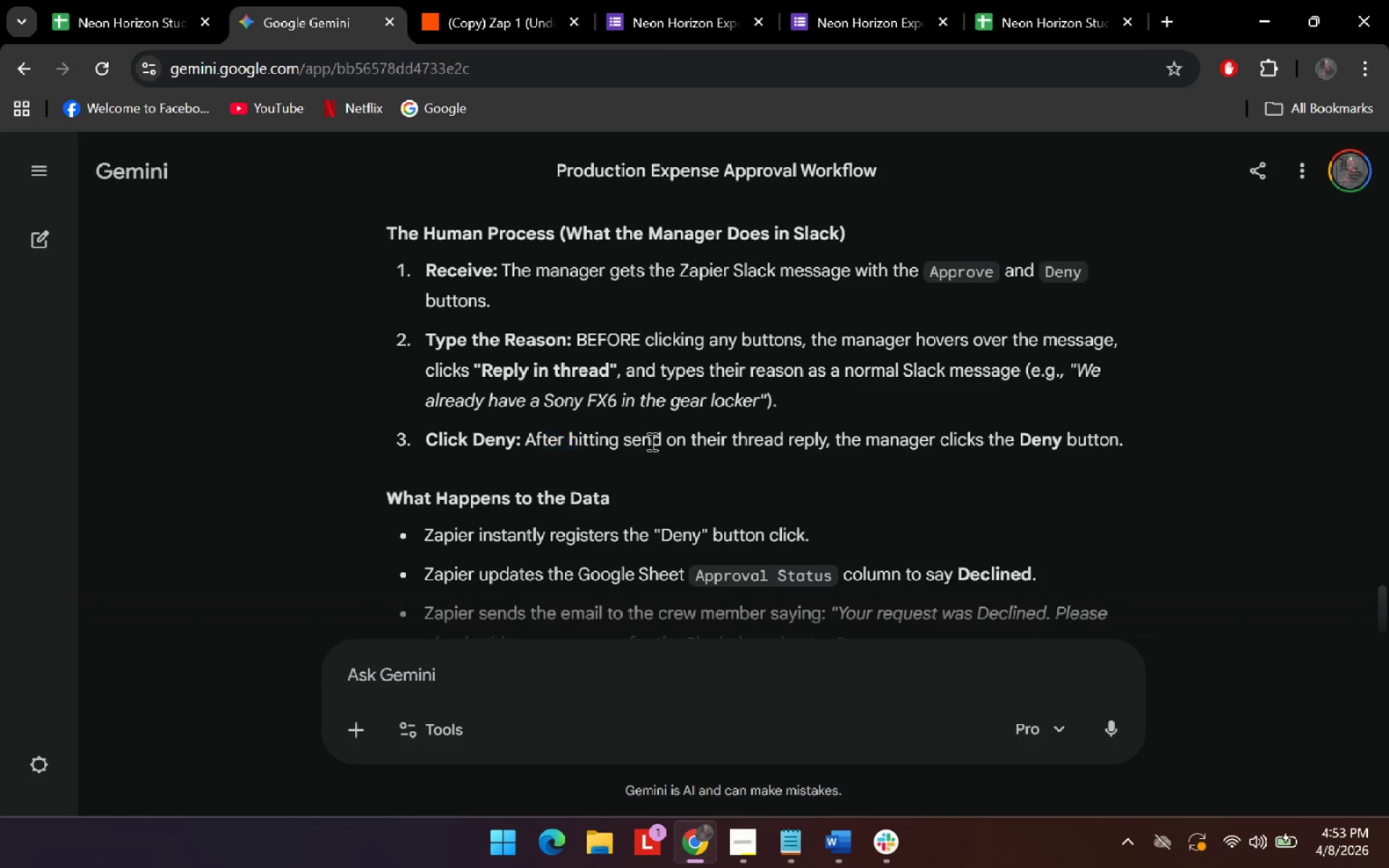 
left_click_drag(start_coordinate=[642, 441], to_coordinate=[687, 446])
 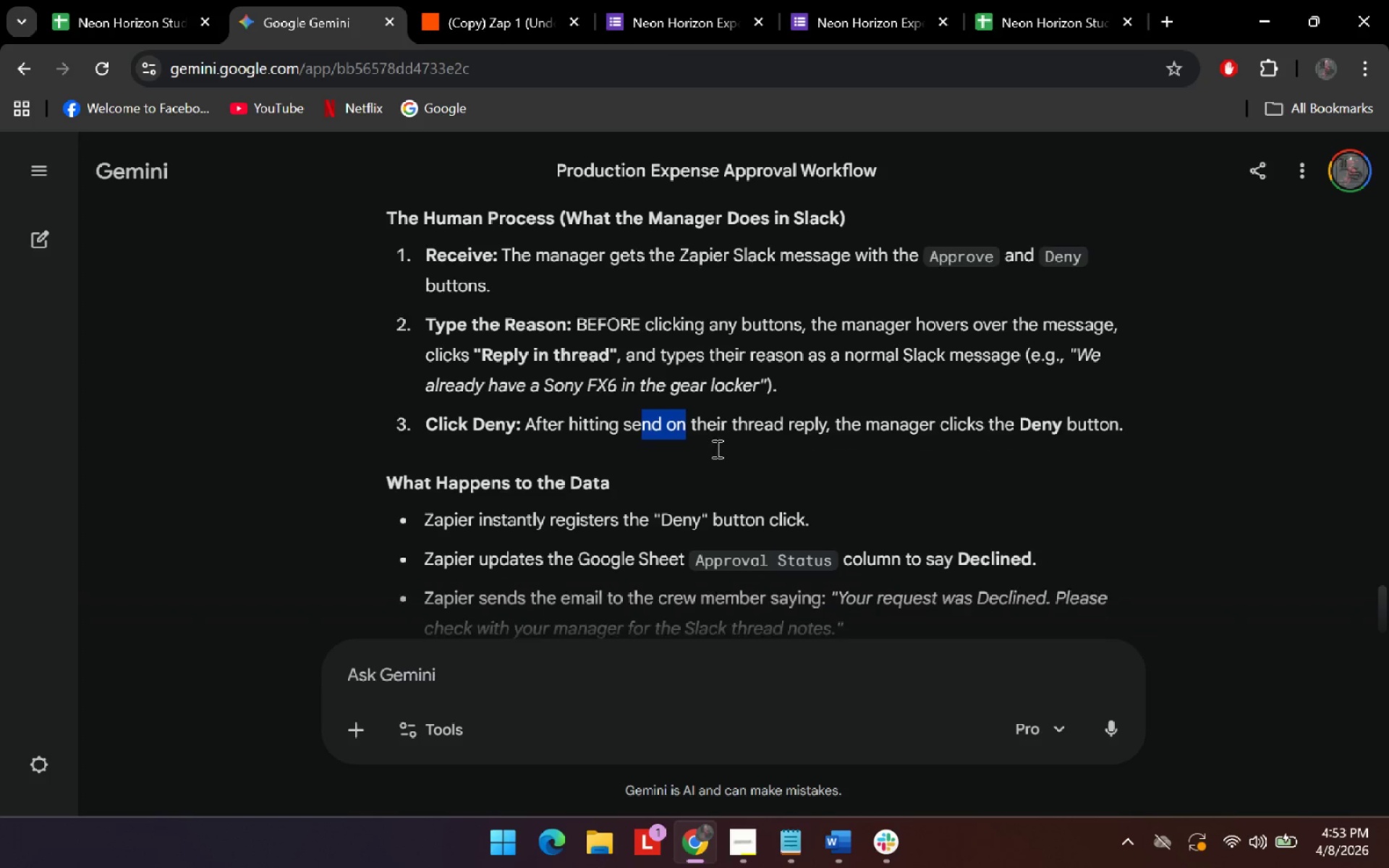 
scroll: coordinate [715, 448], scroll_direction: down, amount: 1.0
 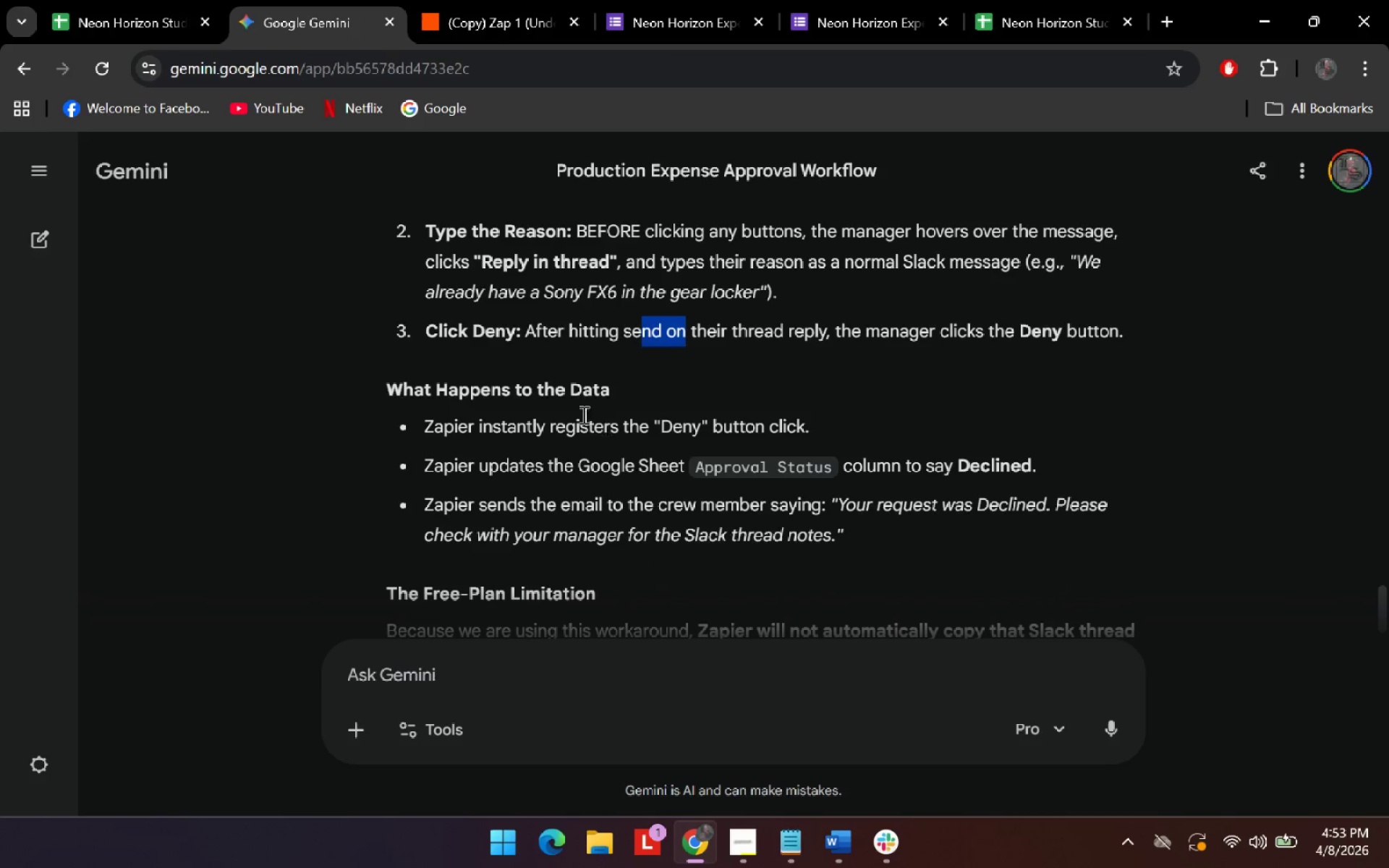 
left_click_drag(start_coordinate=[578, 413], to_coordinate=[629, 425])
 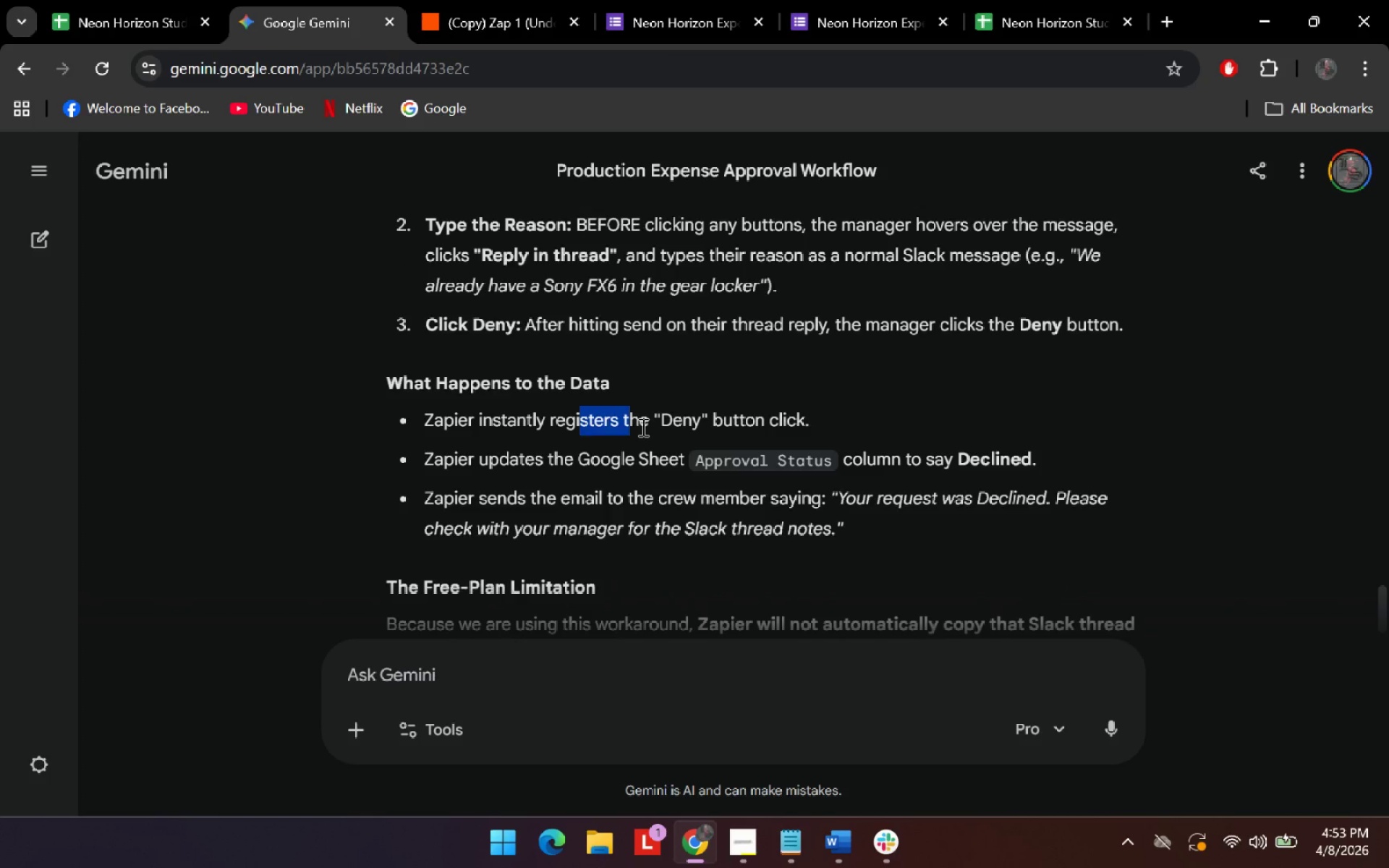 
left_click_drag(start_coordinate=[535, 362], to_coordinate=[655, 365])
 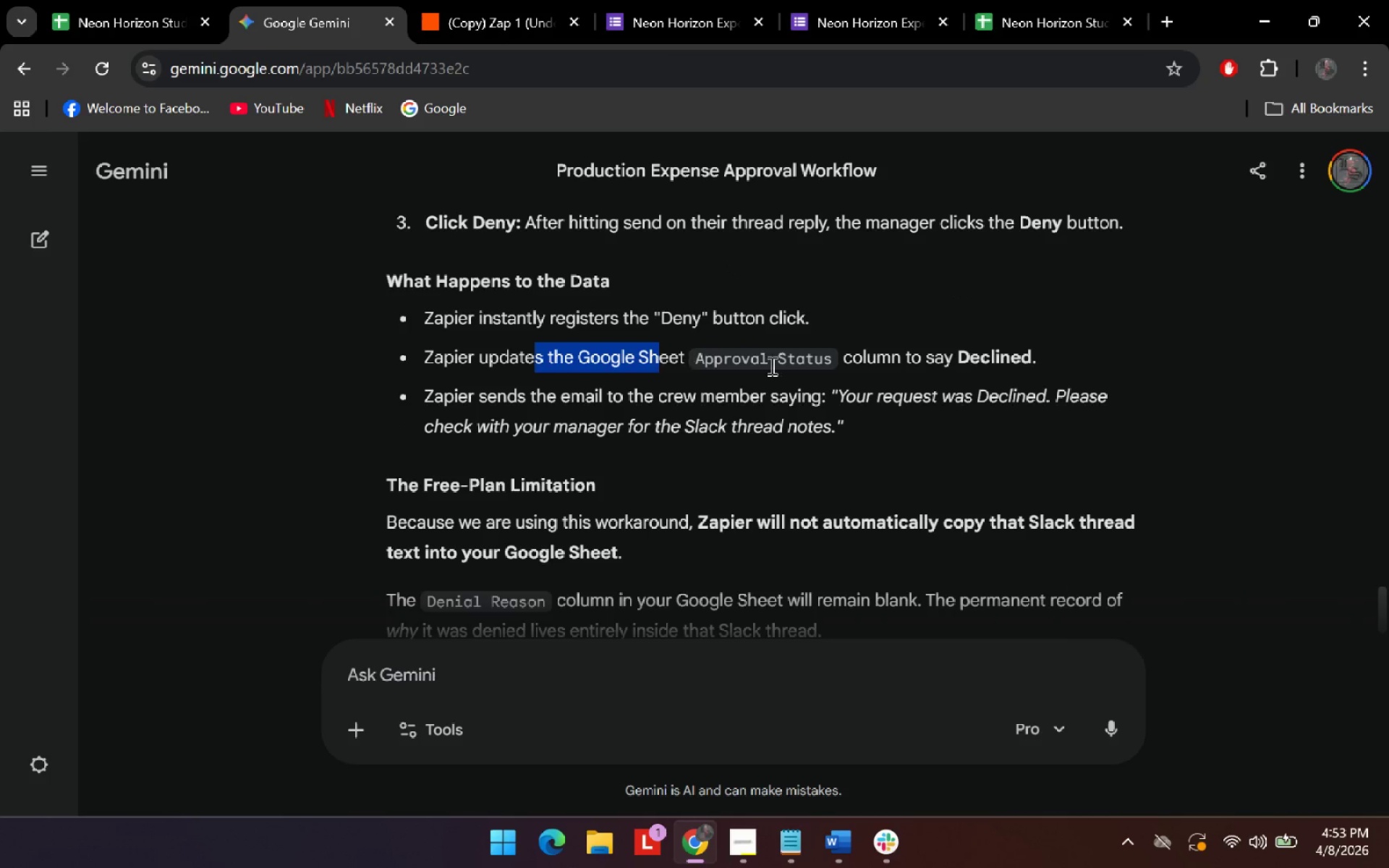 
scroll: coordinate [642, 427], scroll_direction: down, amount: 1.0
 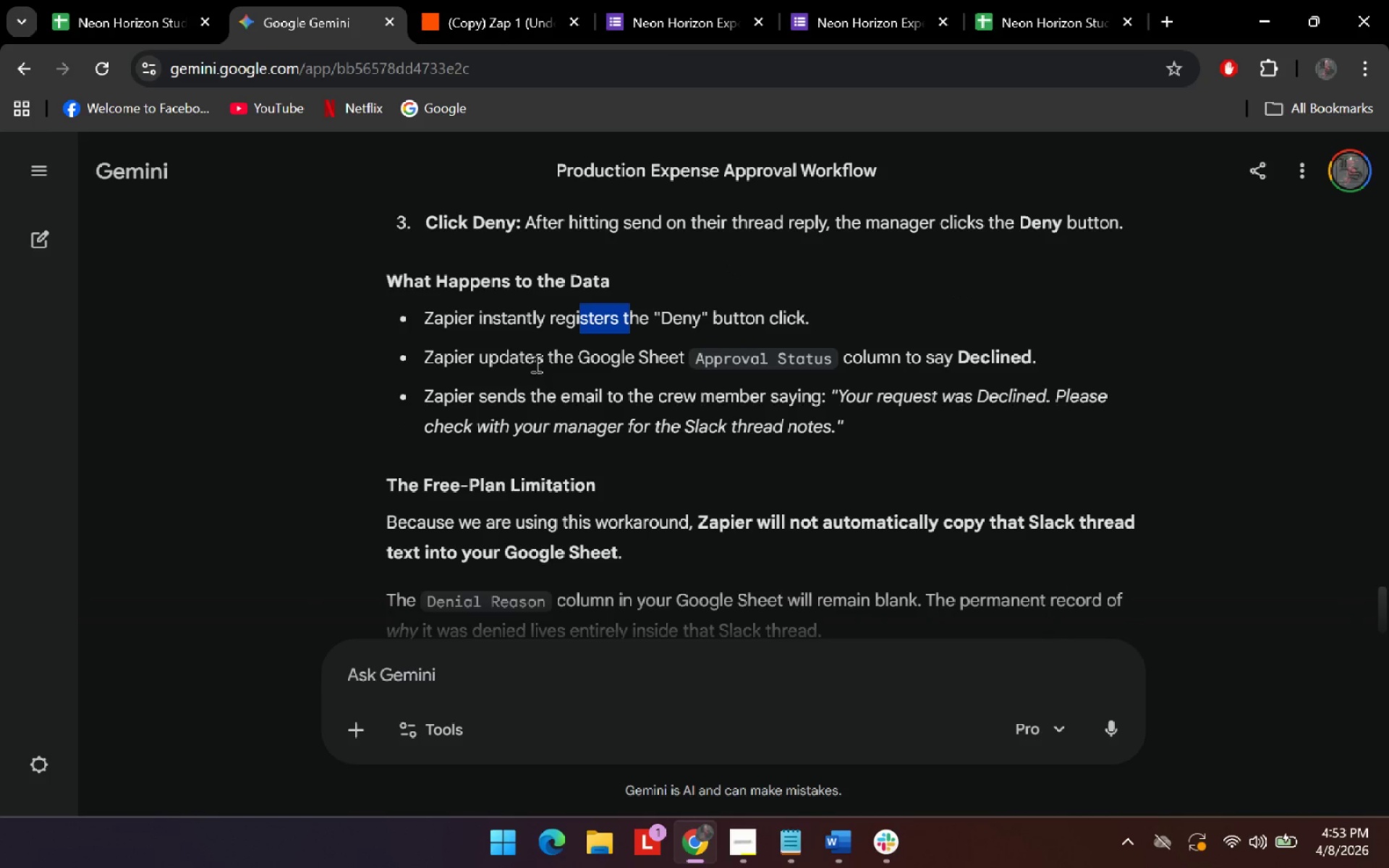 
left_click_drag(start_coordinate=[772, 365], to_coordinate=[822, 366])
 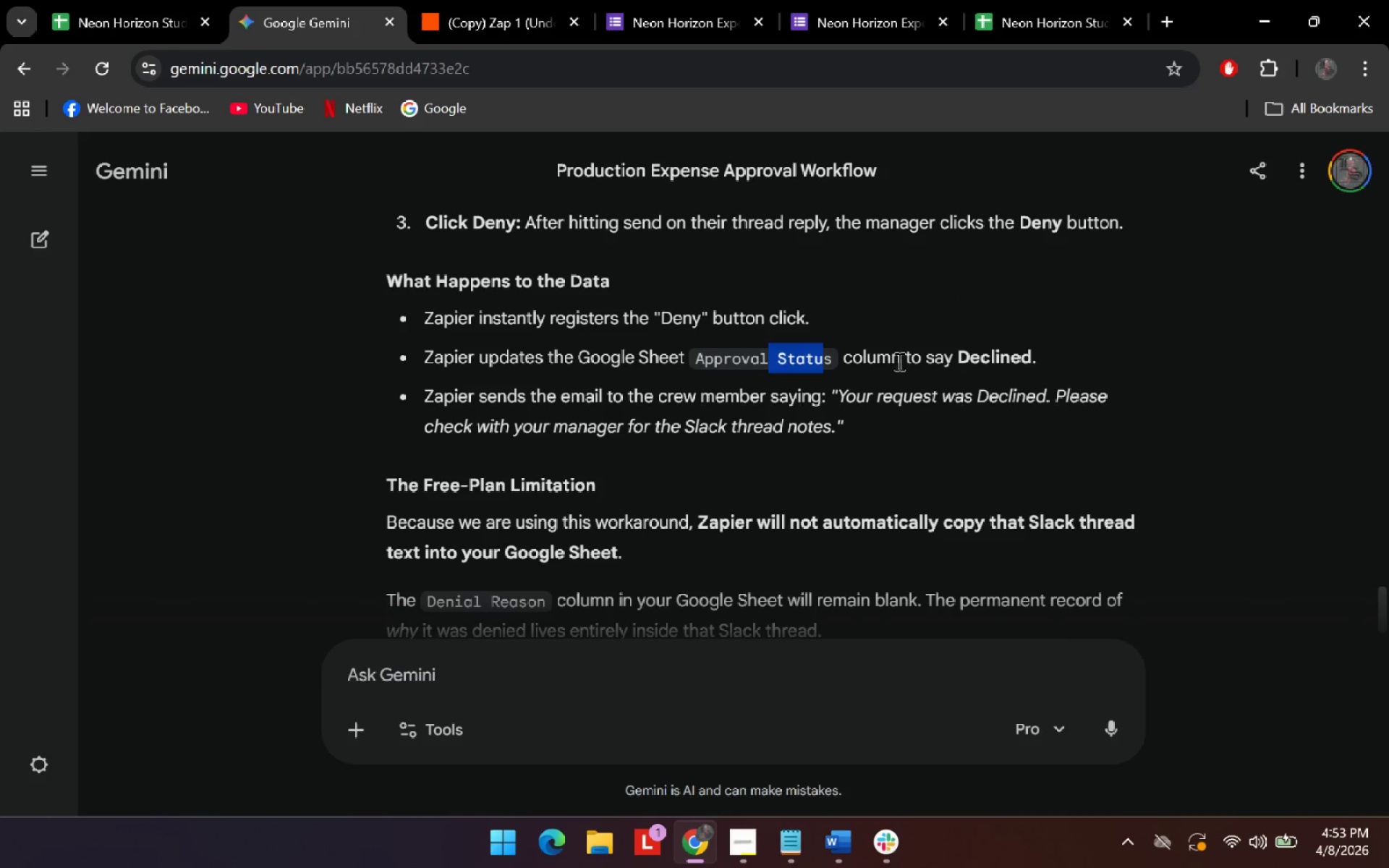 
left_click_drag(start_coordinate=[898, 361], to_coordinate=[941, 365])
 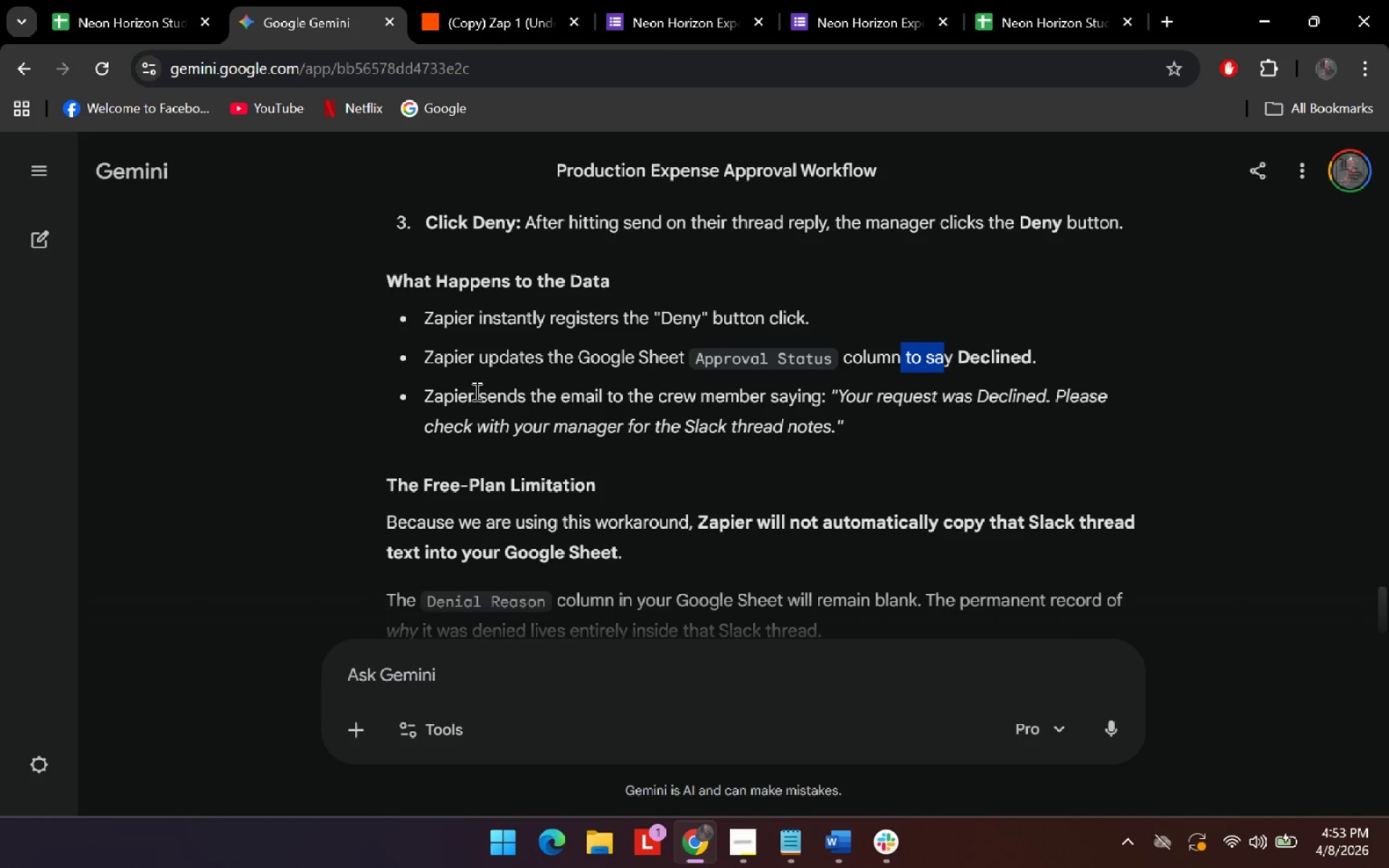 
left_click_drag(start_coordinate=[479, 392], to_coordinate=[748, 409])
 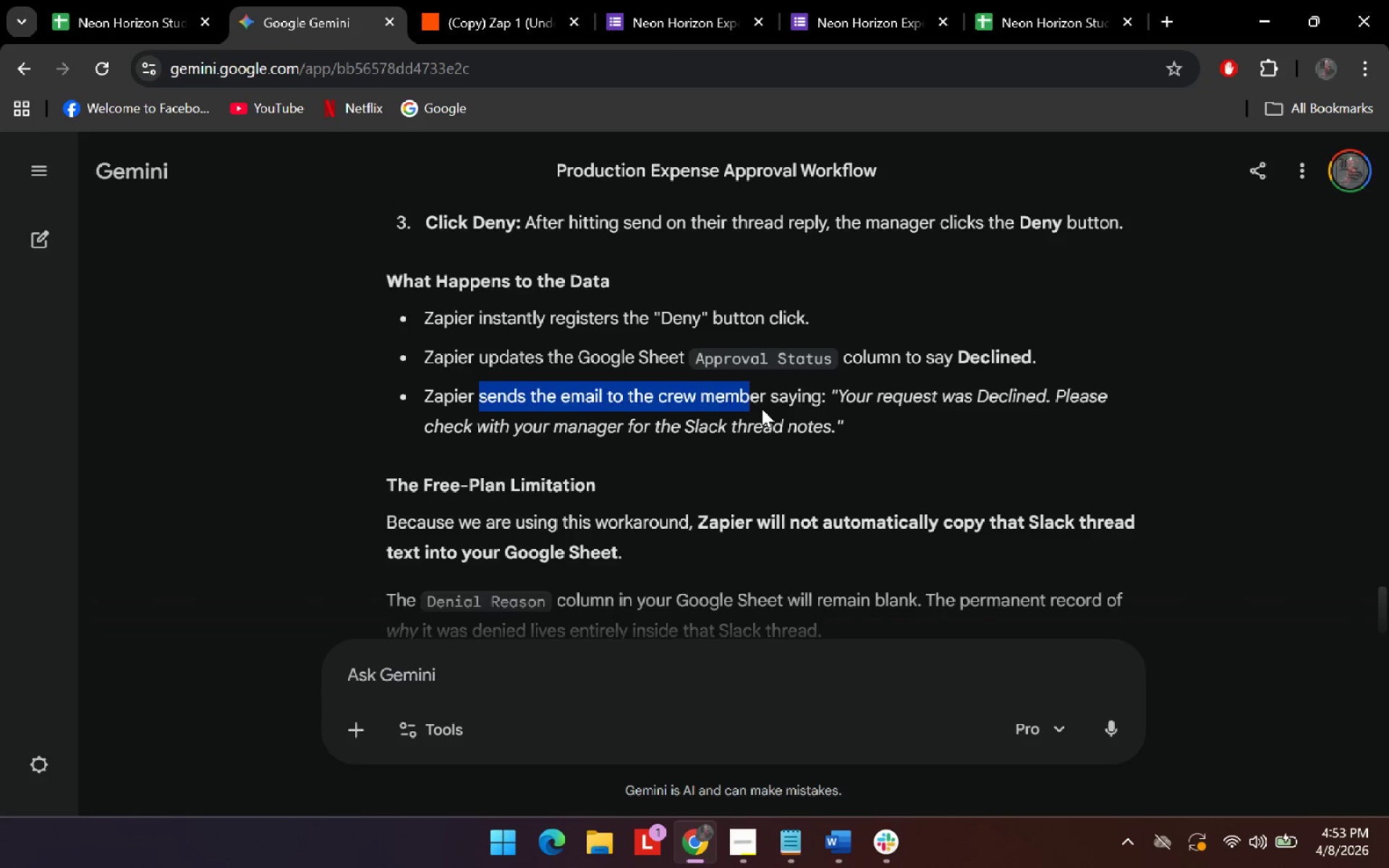 
scroll: coordinate [762, 409], scroll_direction: down, amount: 1.0
 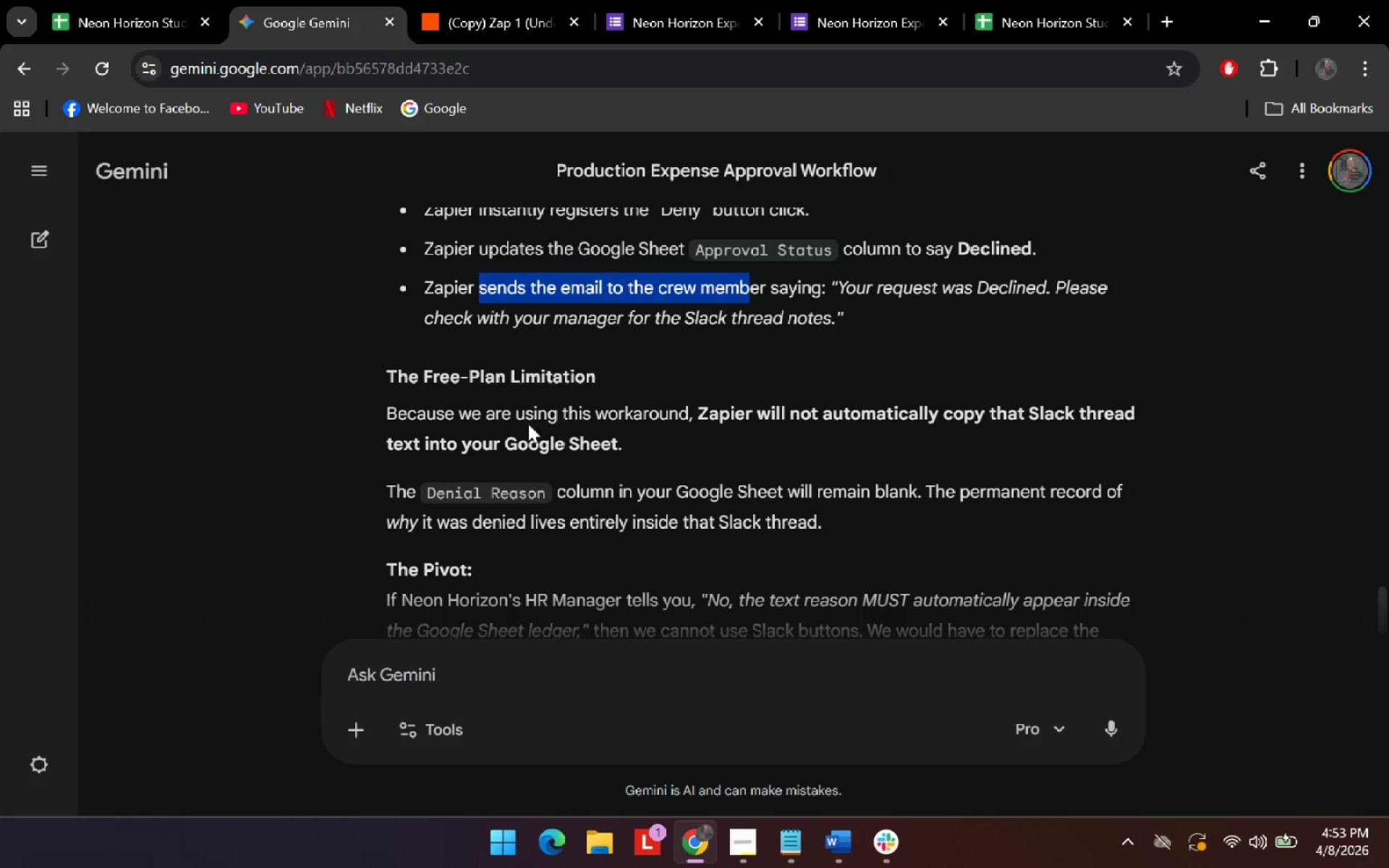 
left_click_drag(start_coordinate=[511, 421], to_coordinate=[794, 426])
 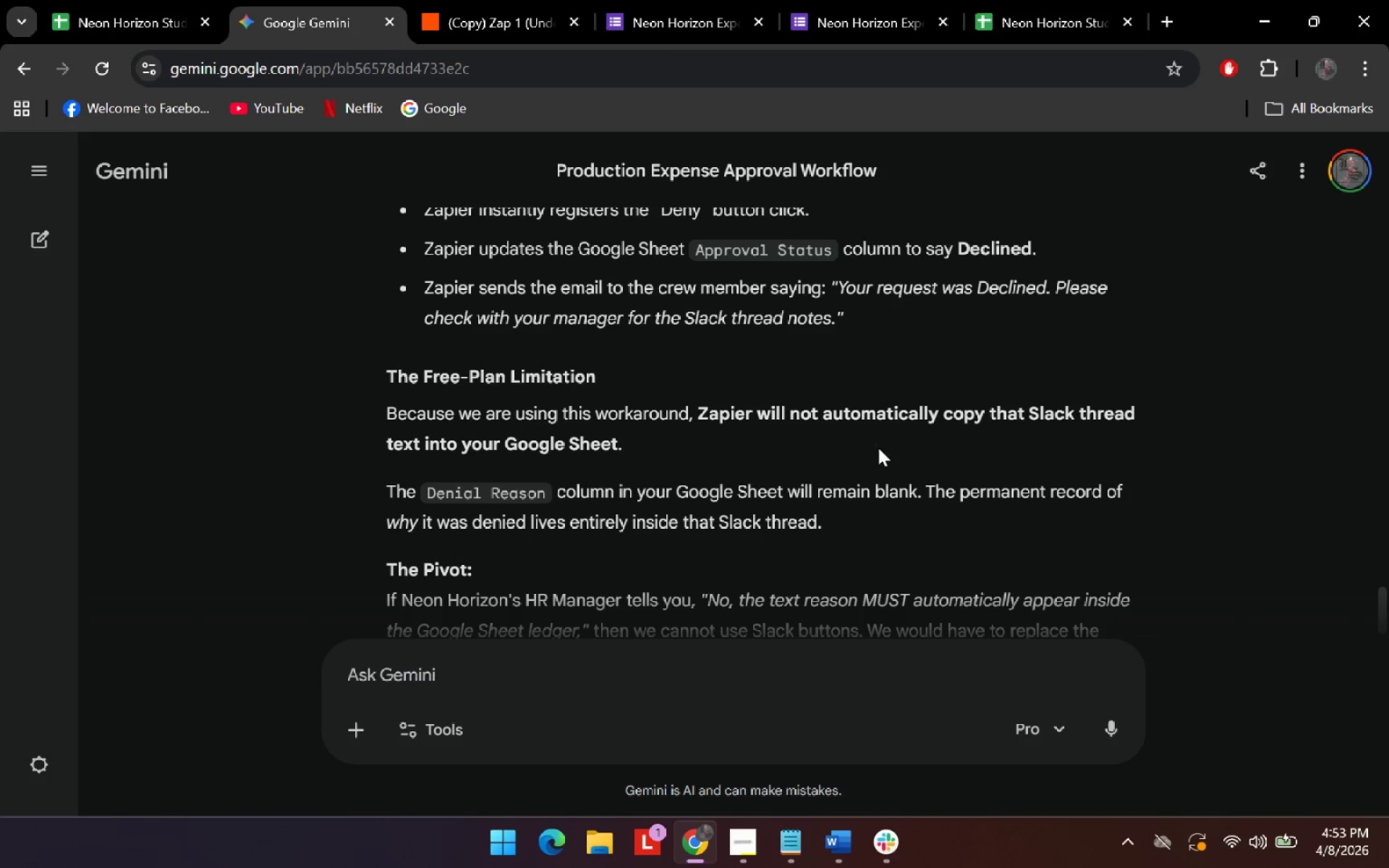 
scroll: coordinate [900, 446], scroll_direction: down, amount: 1.0
 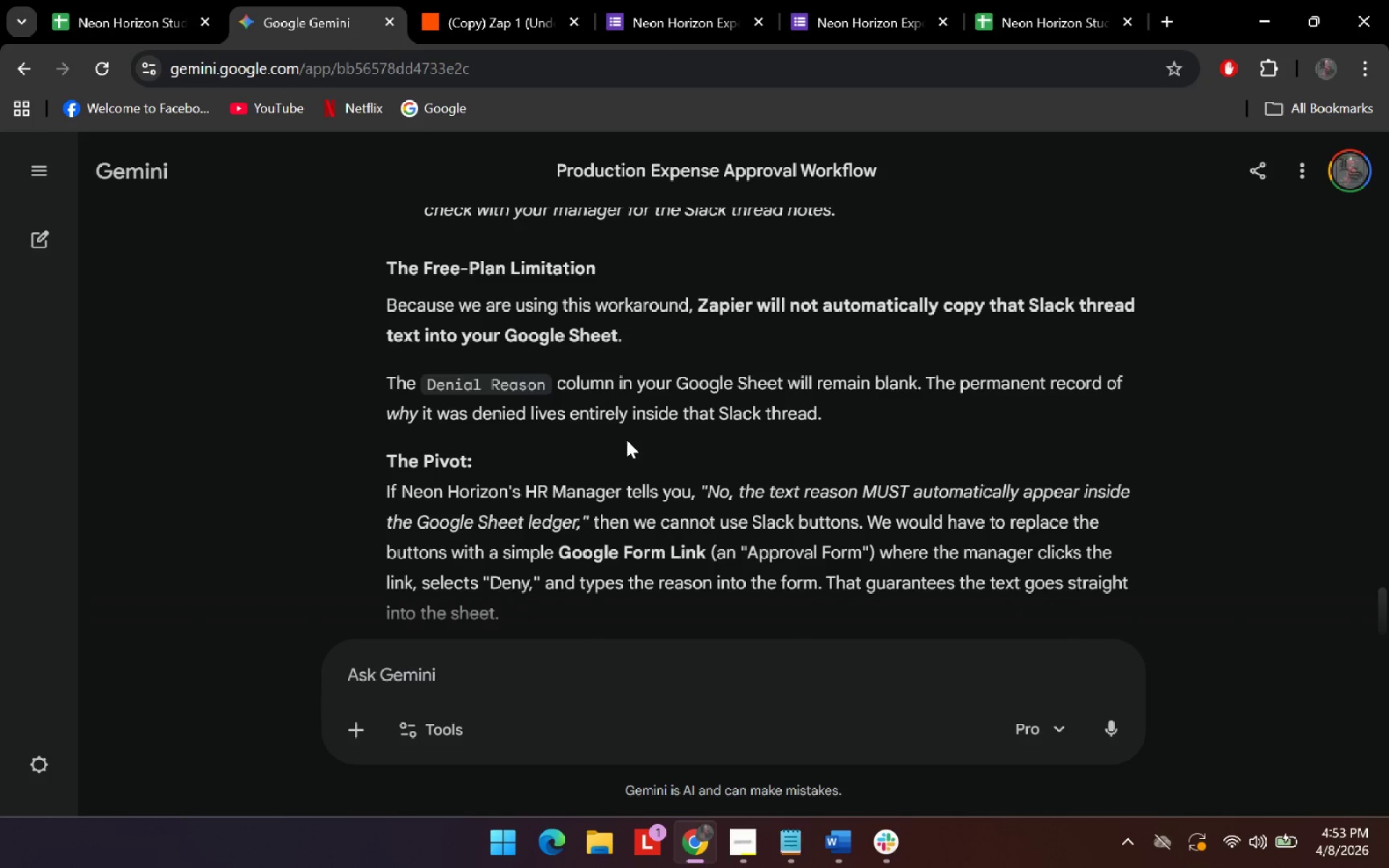 
wait(5.95)
 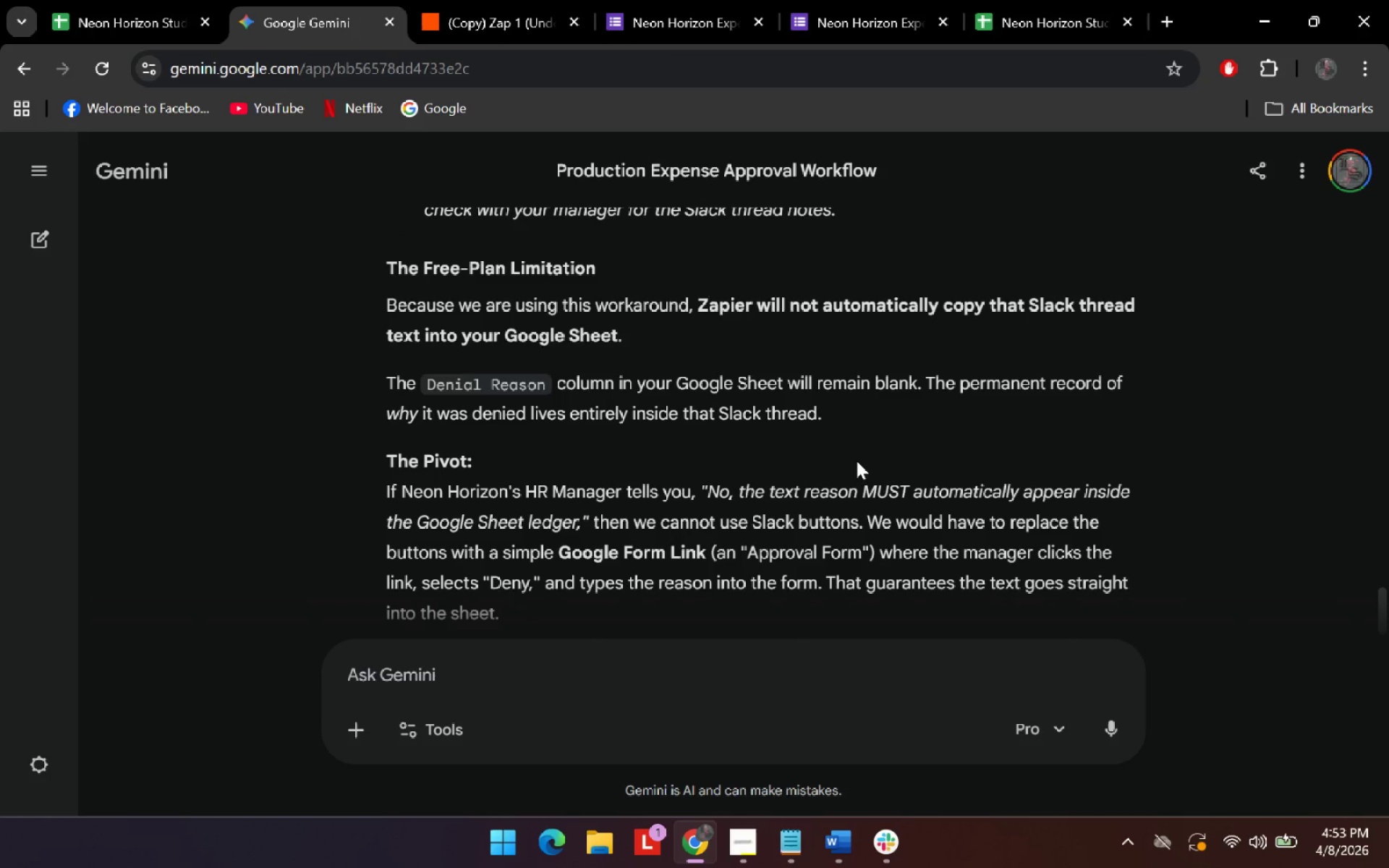 
scroll: coordinate [572, 502], scroll_direction: down, amount: 1.0
 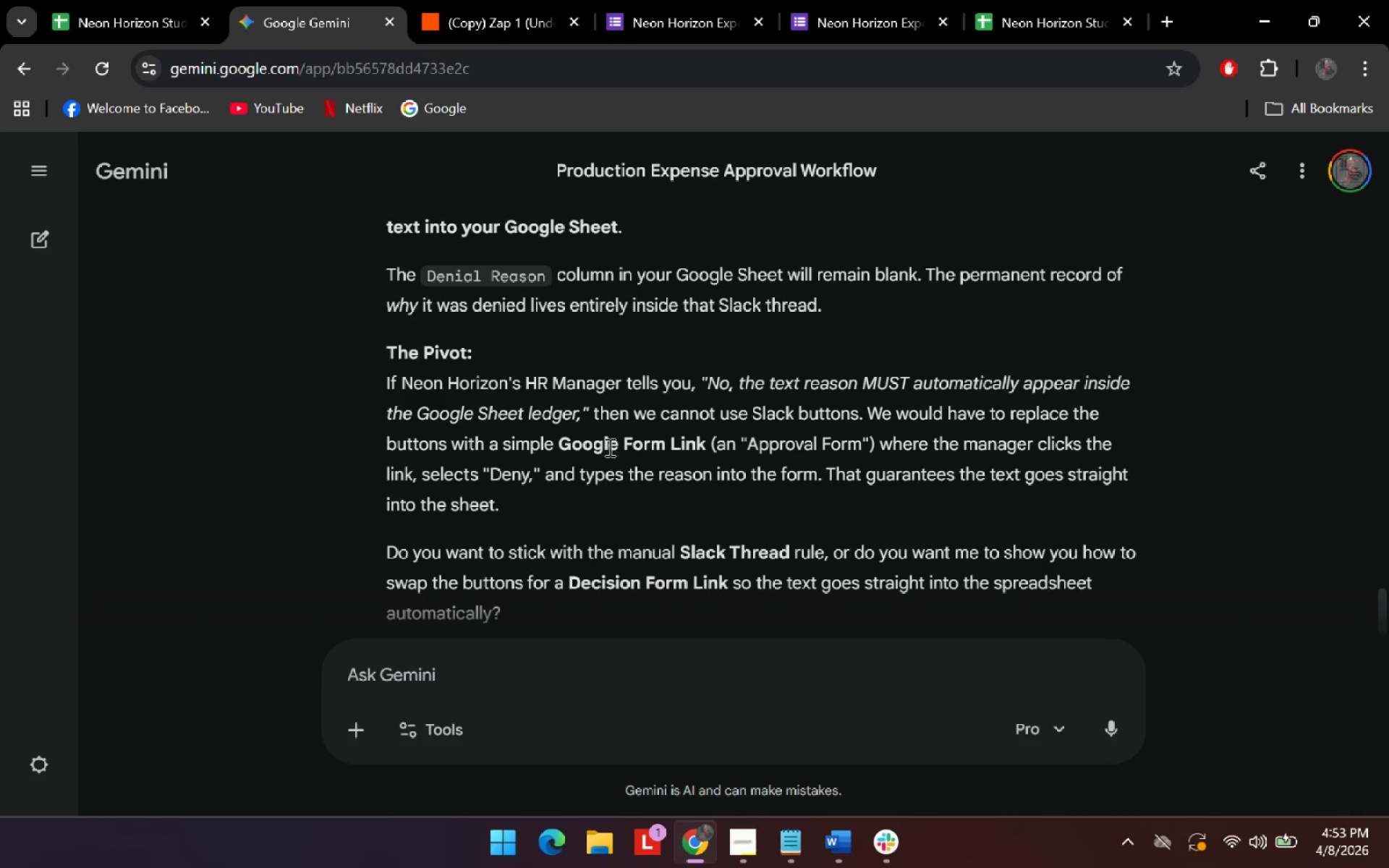 
left_click_drag(start_coordinate=[616, 412], to_coordinate=[863, 409])
 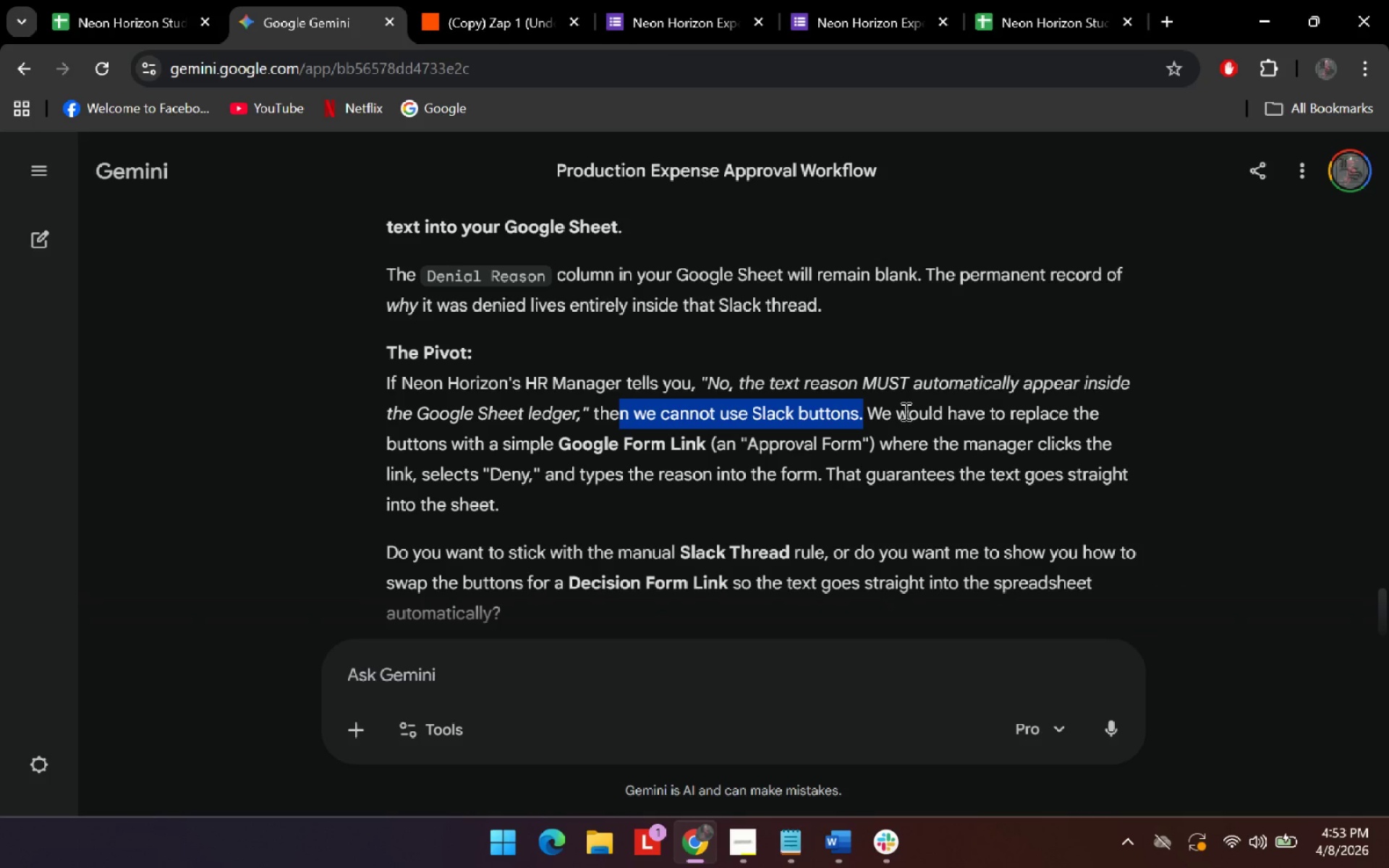 
left_click_drag(start_coordinate=[904, 411], to_coordinate=[930, 412])
 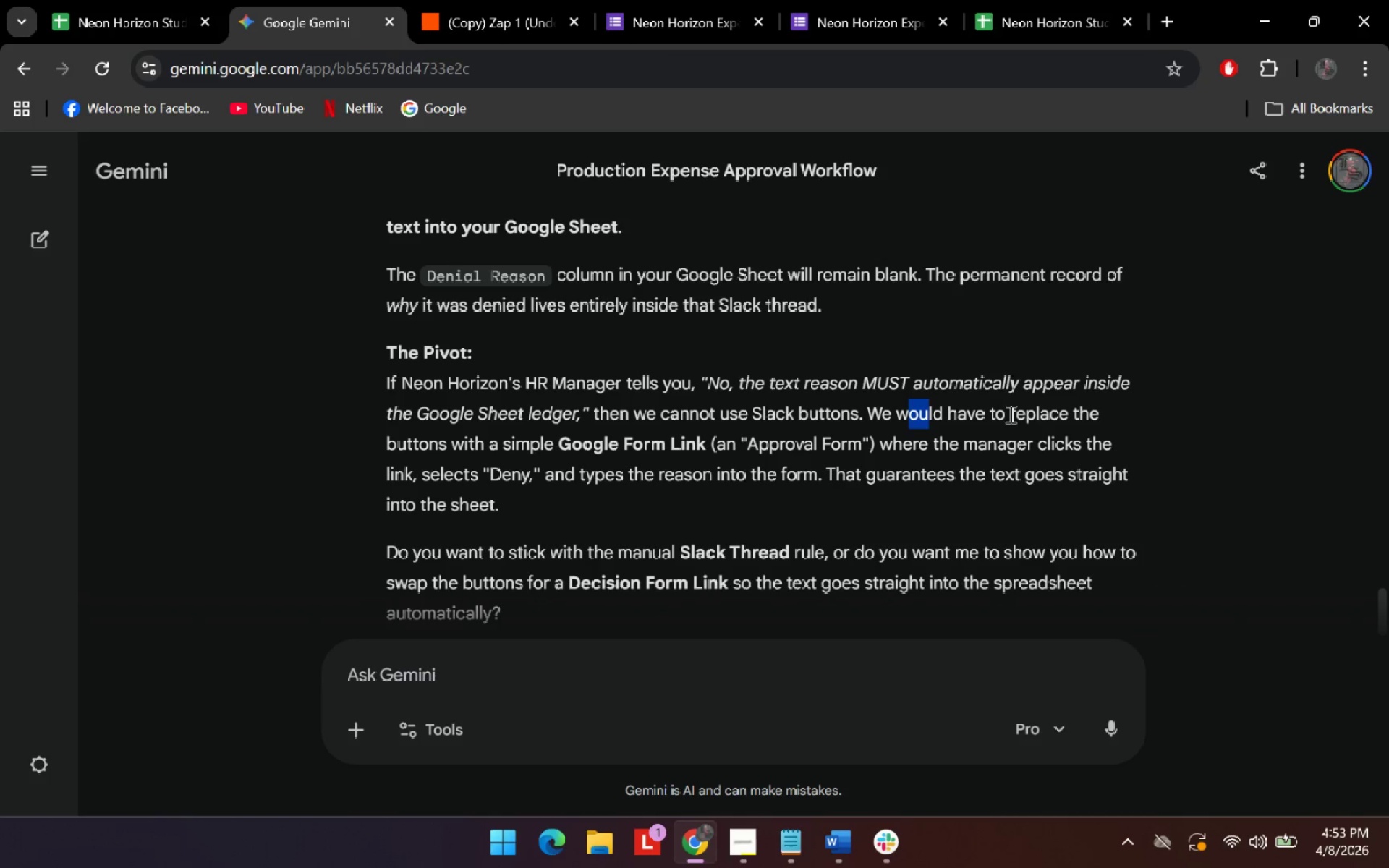 
left_click_drag(start_coordinate=[1015, 414], to_coordinate=[1035, 414])
 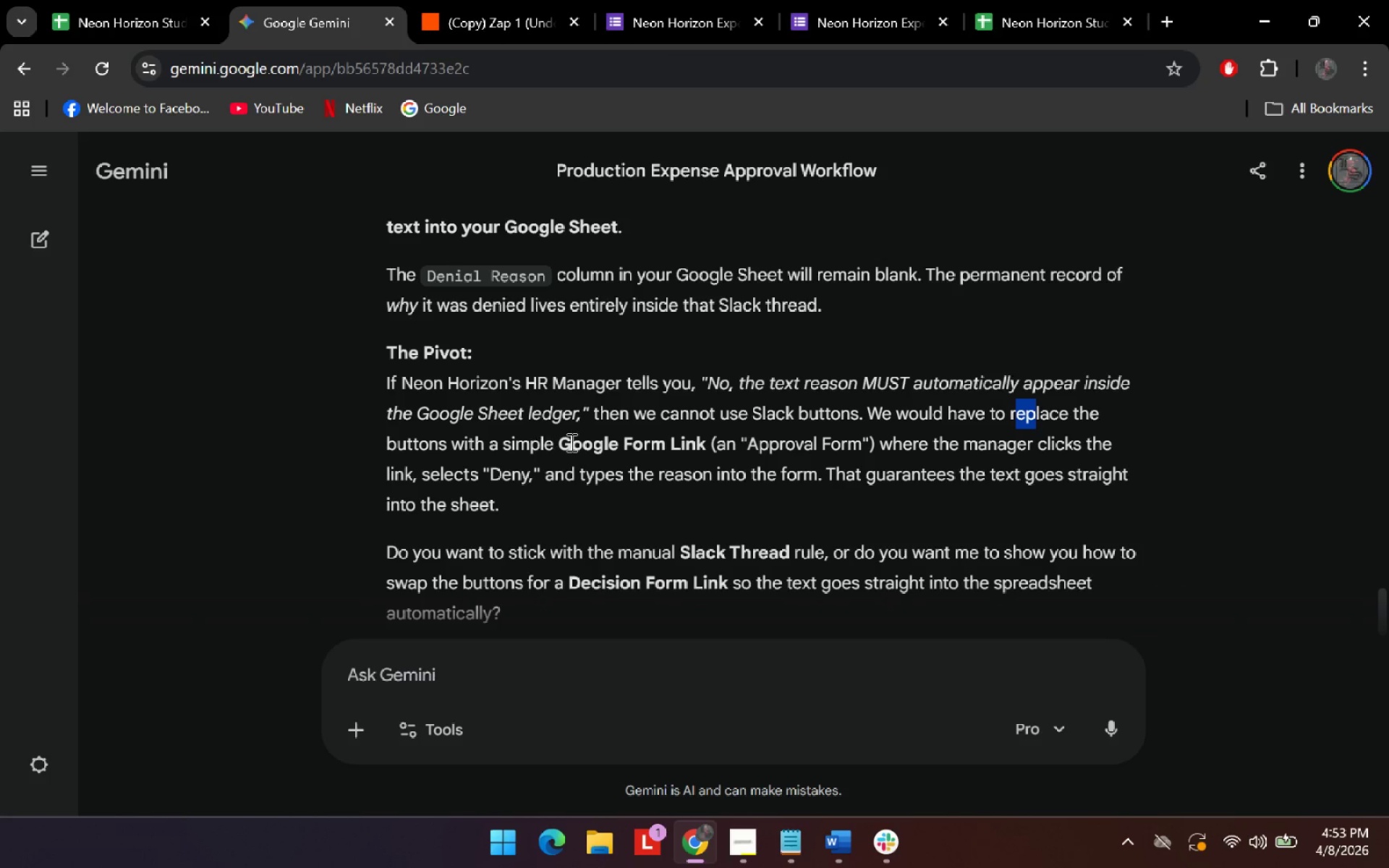 
left_click_drag(start_coordinate=[581, 442], to_coordinate=[603, 444])
 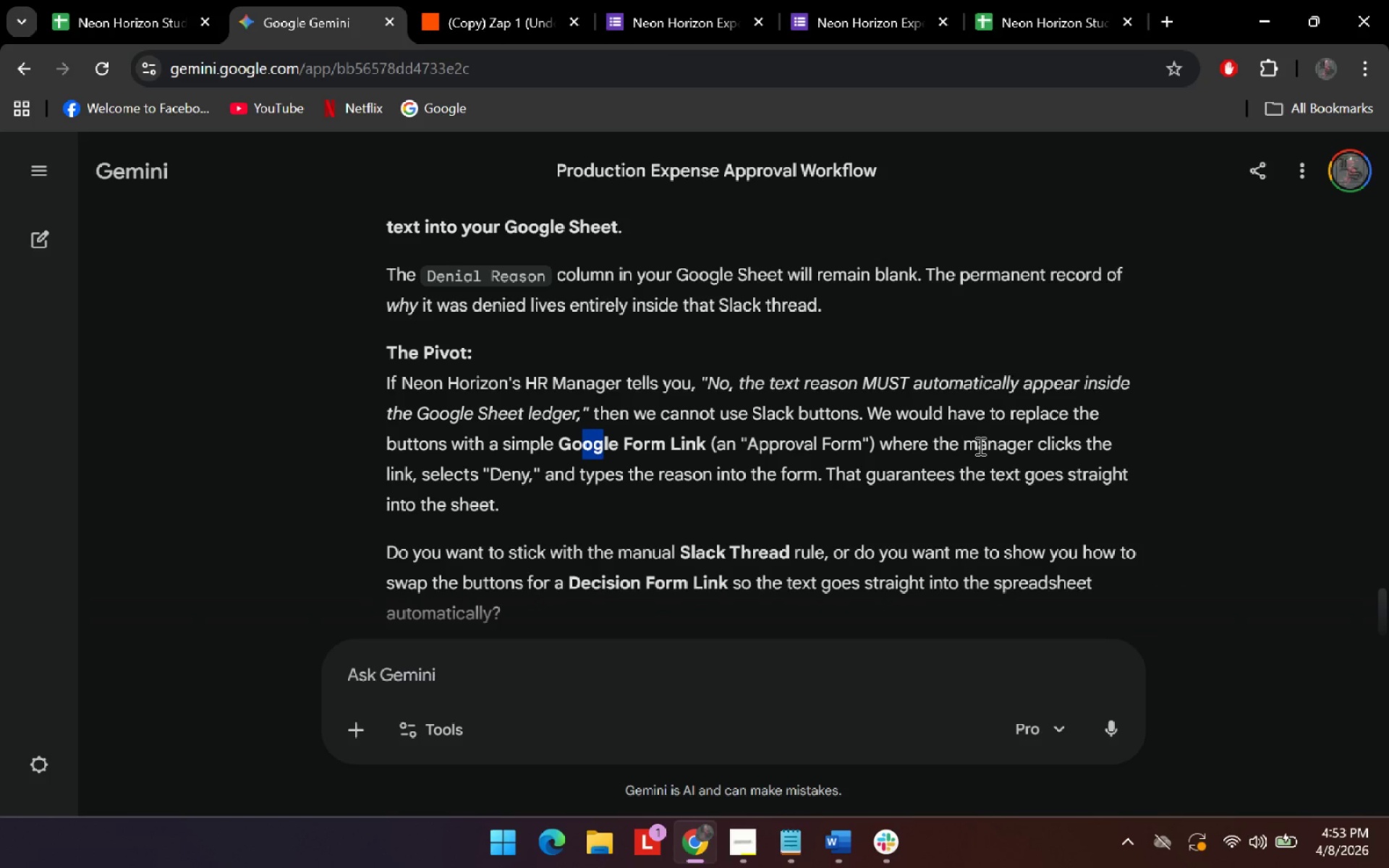 
left_click_drag(start_coordinate=[979, 446], to_coordinate=[1000, 445])
 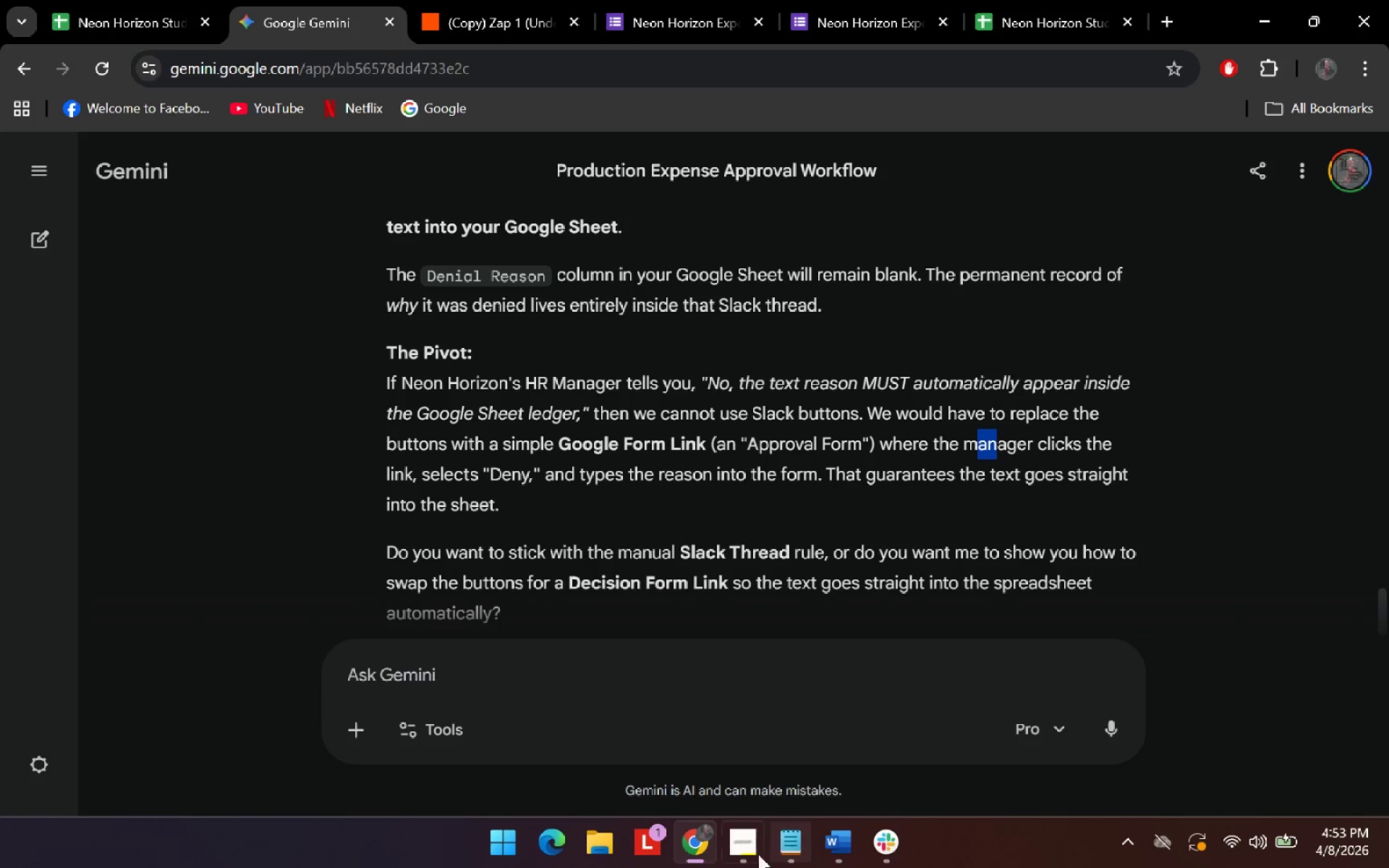 
left_click([743, 846])